 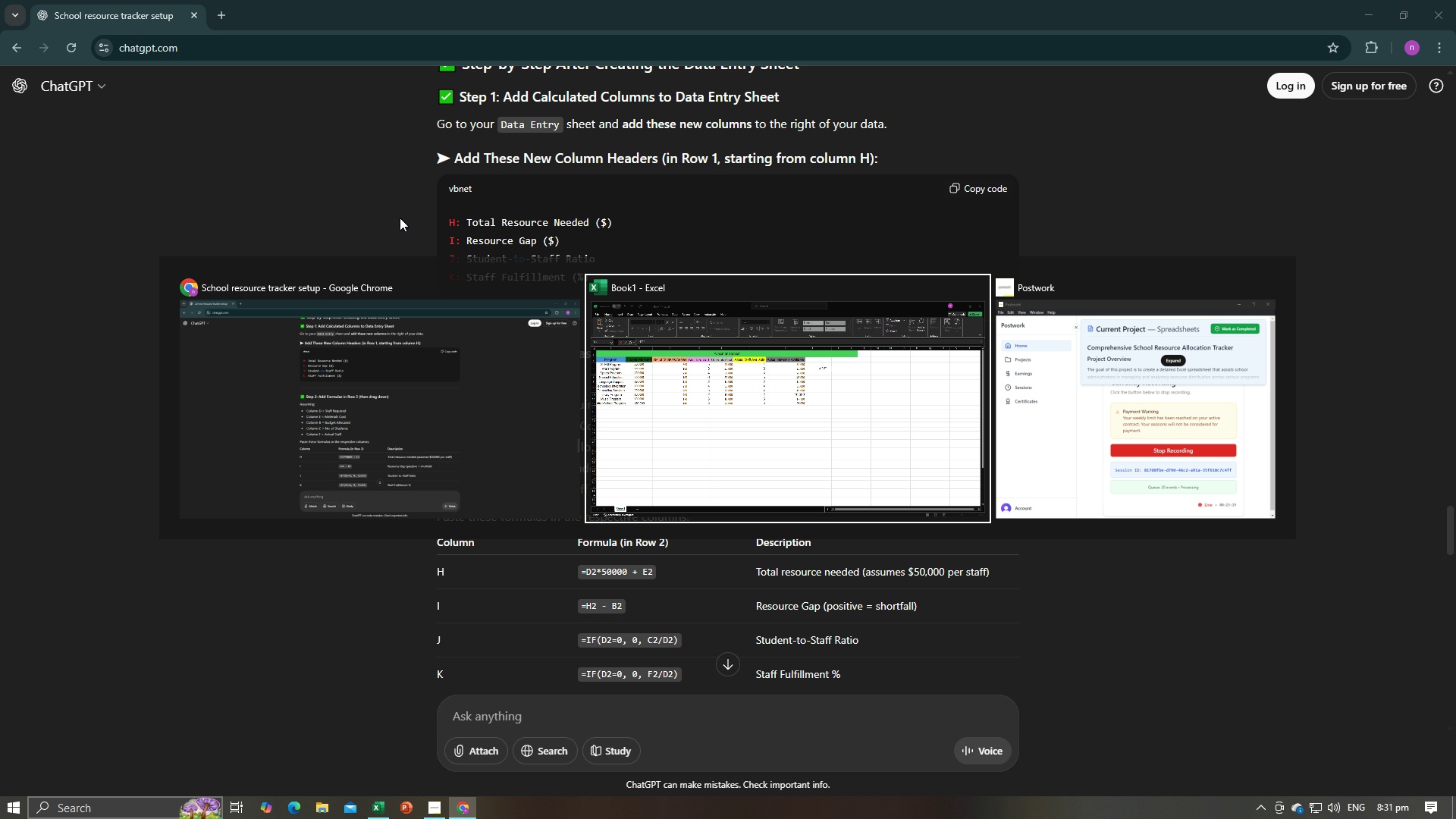 
key(Tab)
type(50000,)
 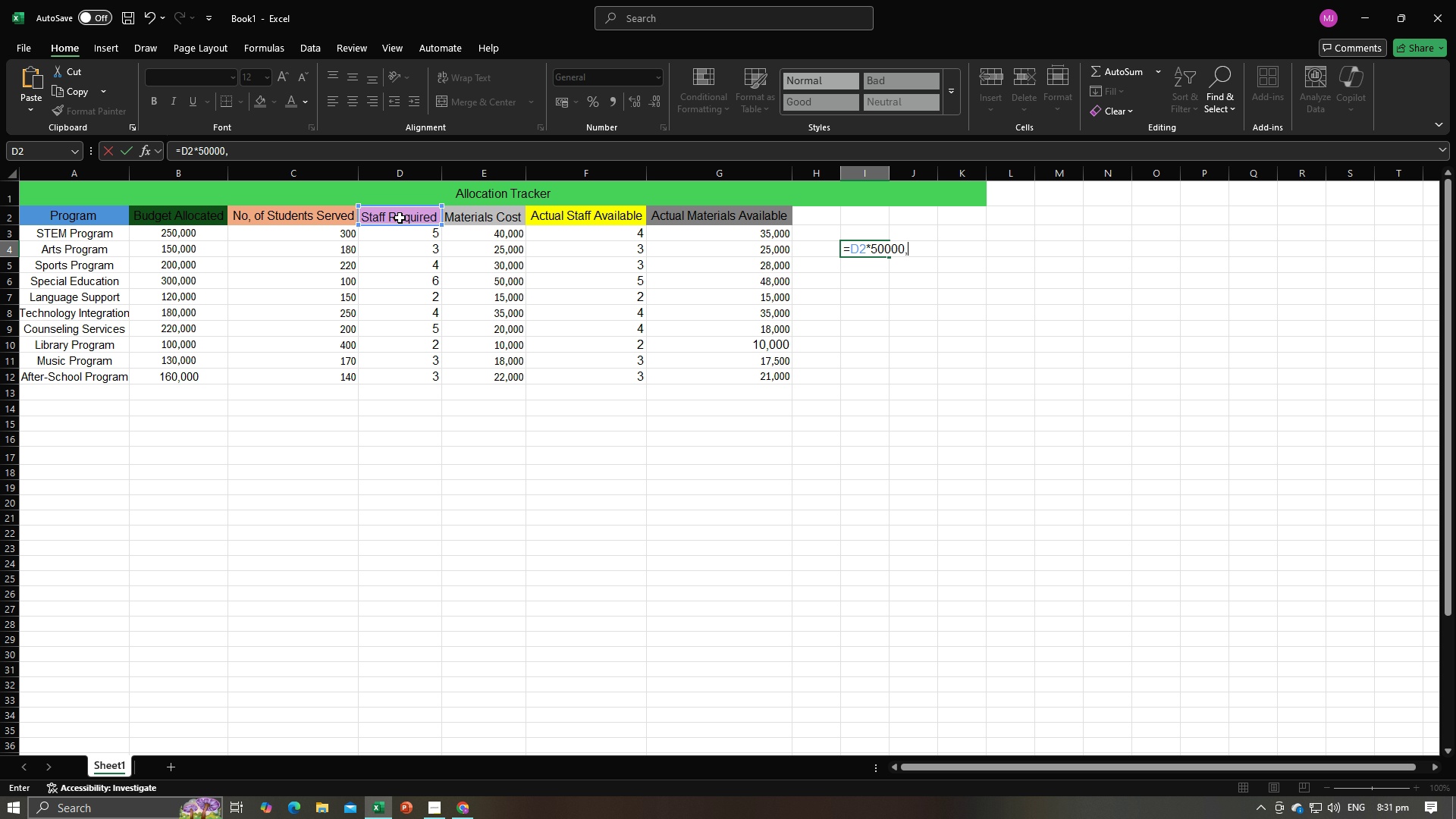 
key(Alt+AltLeft)
 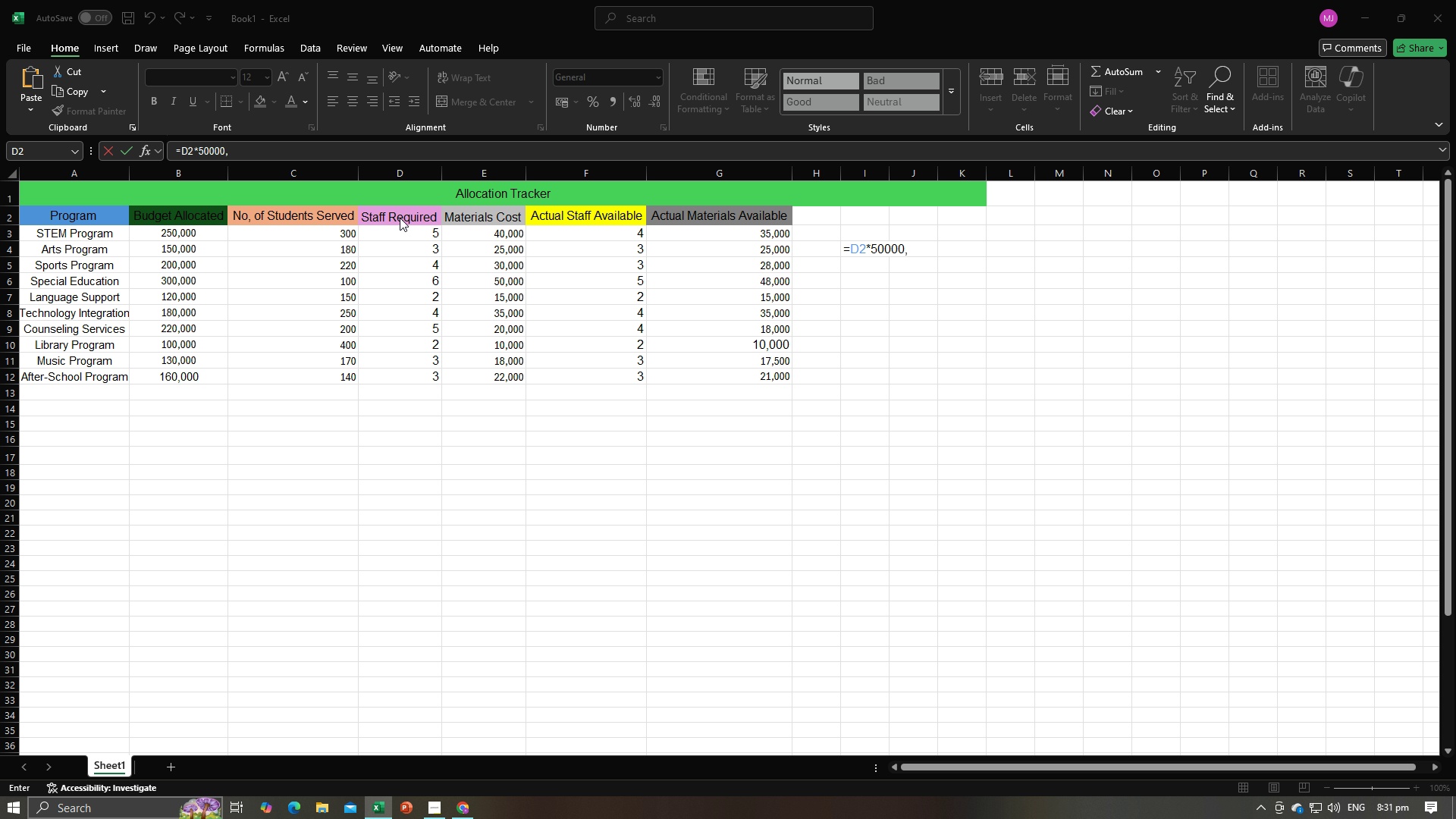 
key(Alt+Tab)
 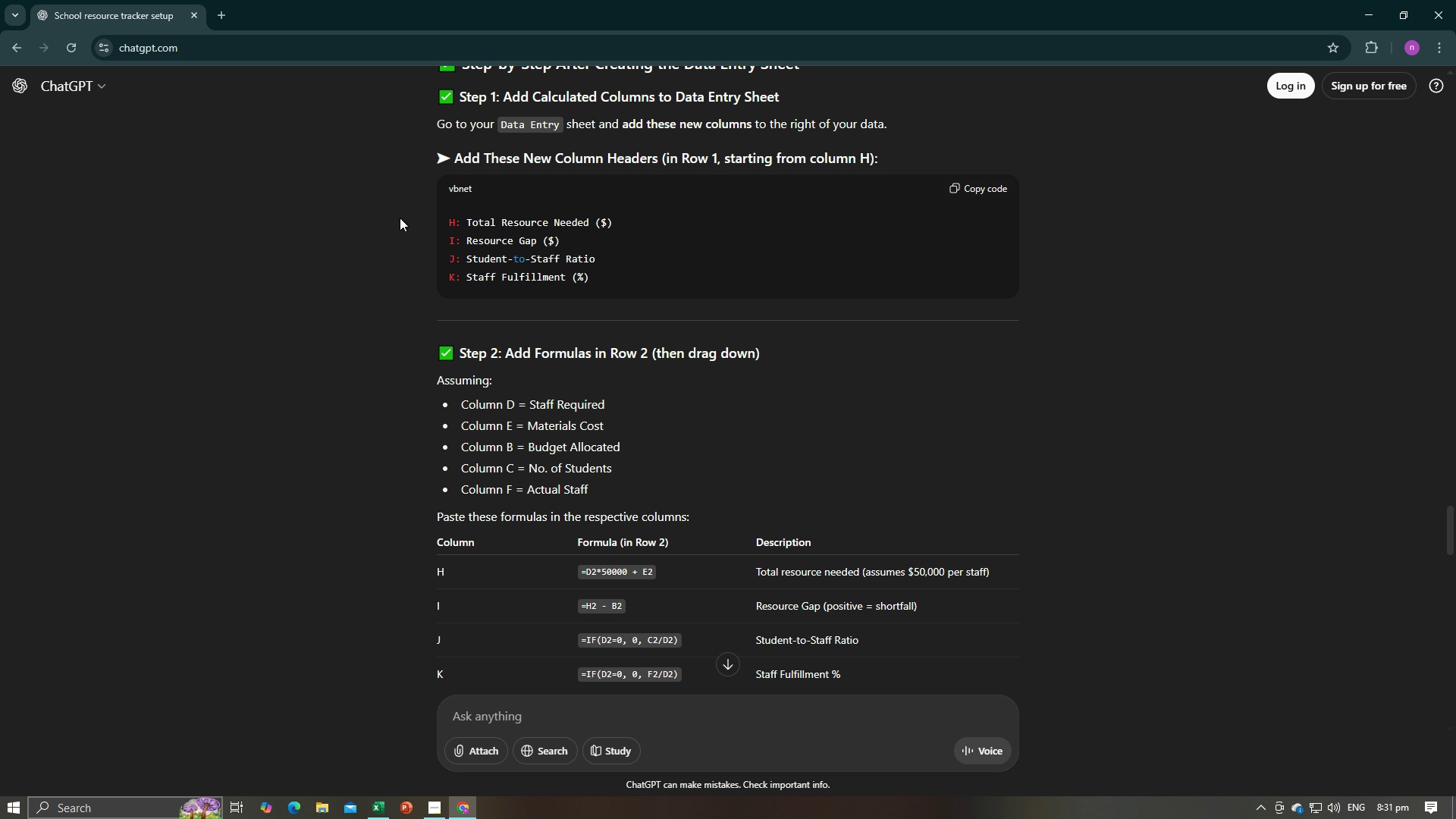 
key(Alt+AltLeft)
 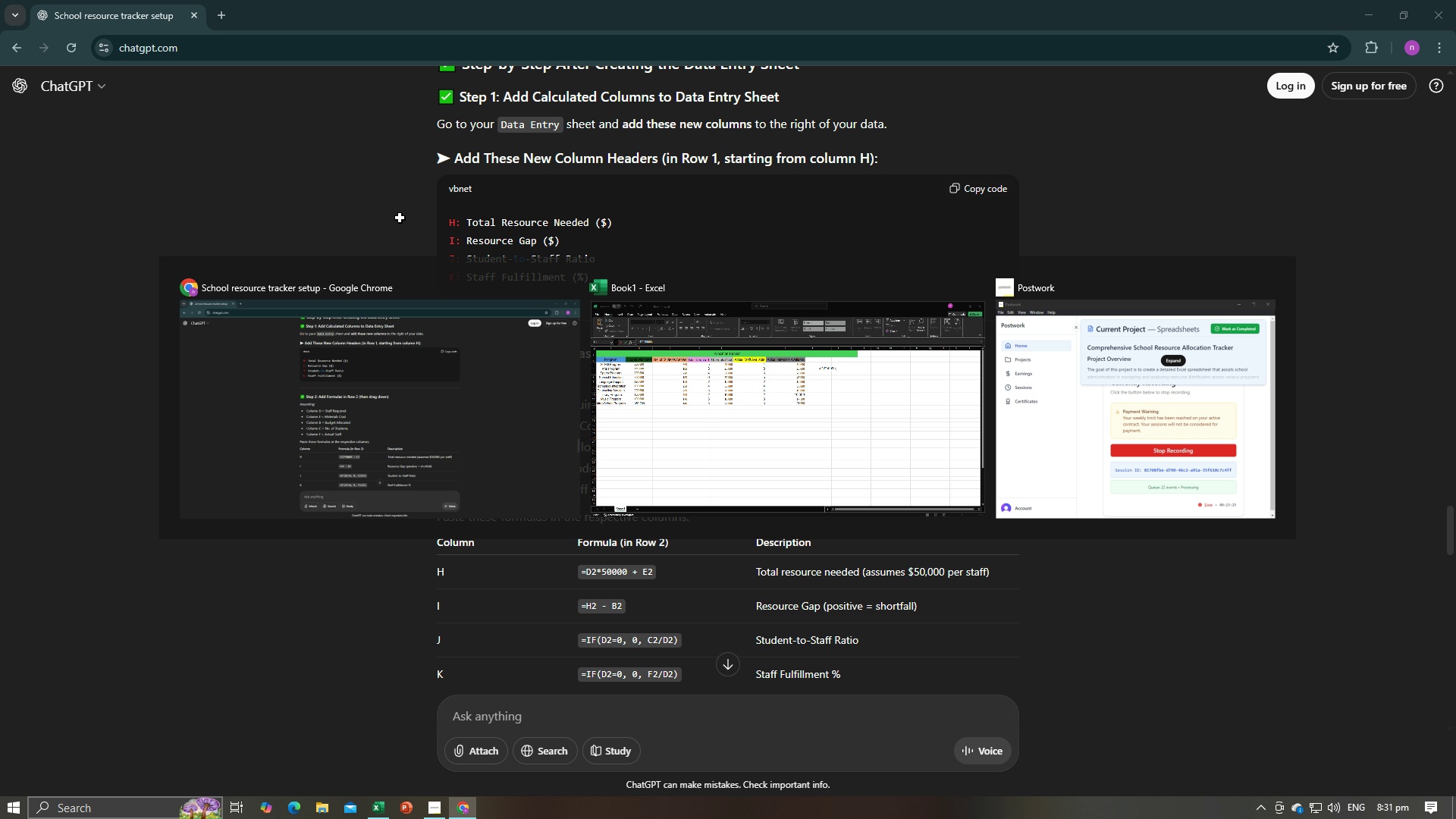 
key(Alt+Tab)
 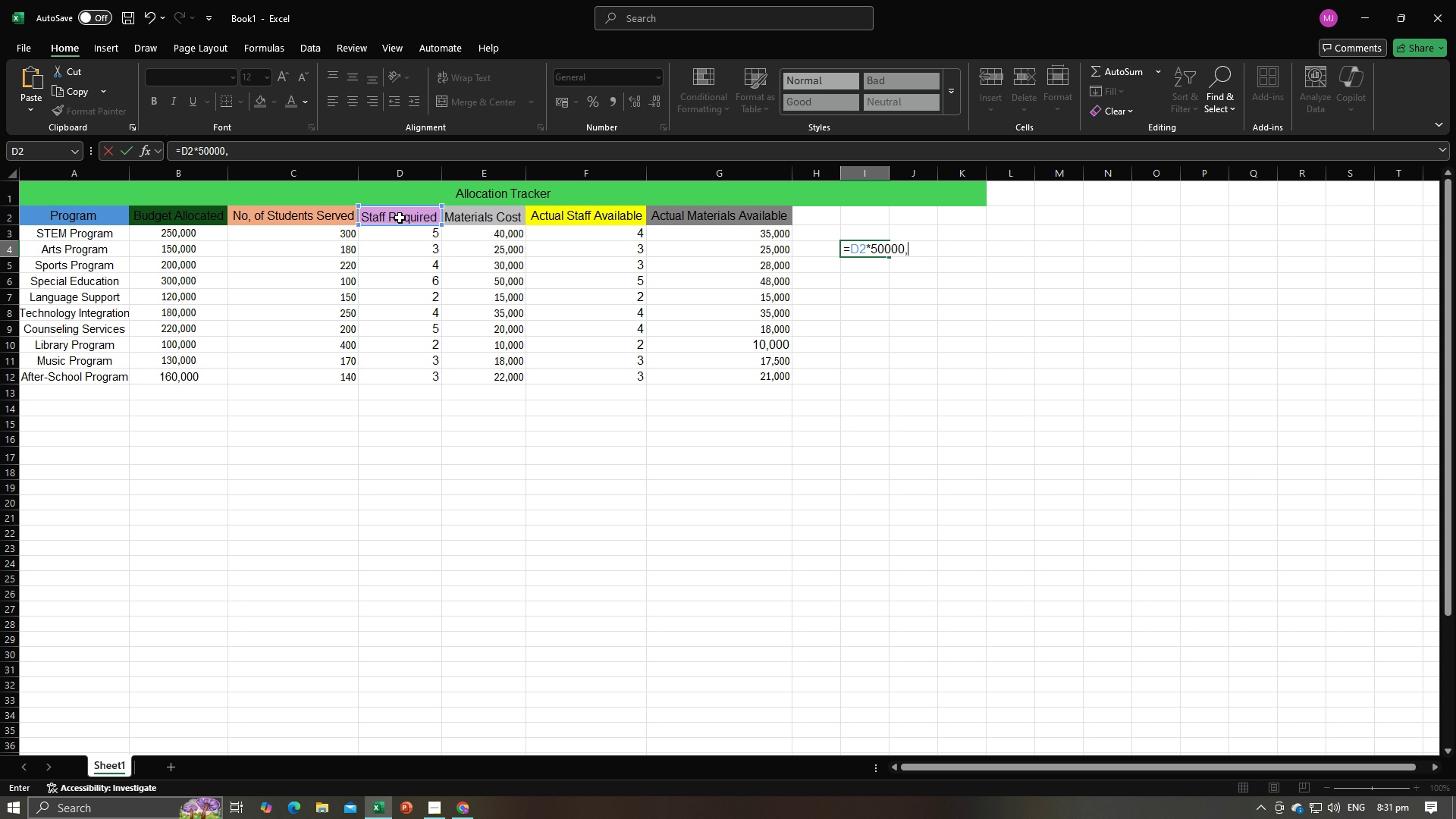 
key(Backspace)
 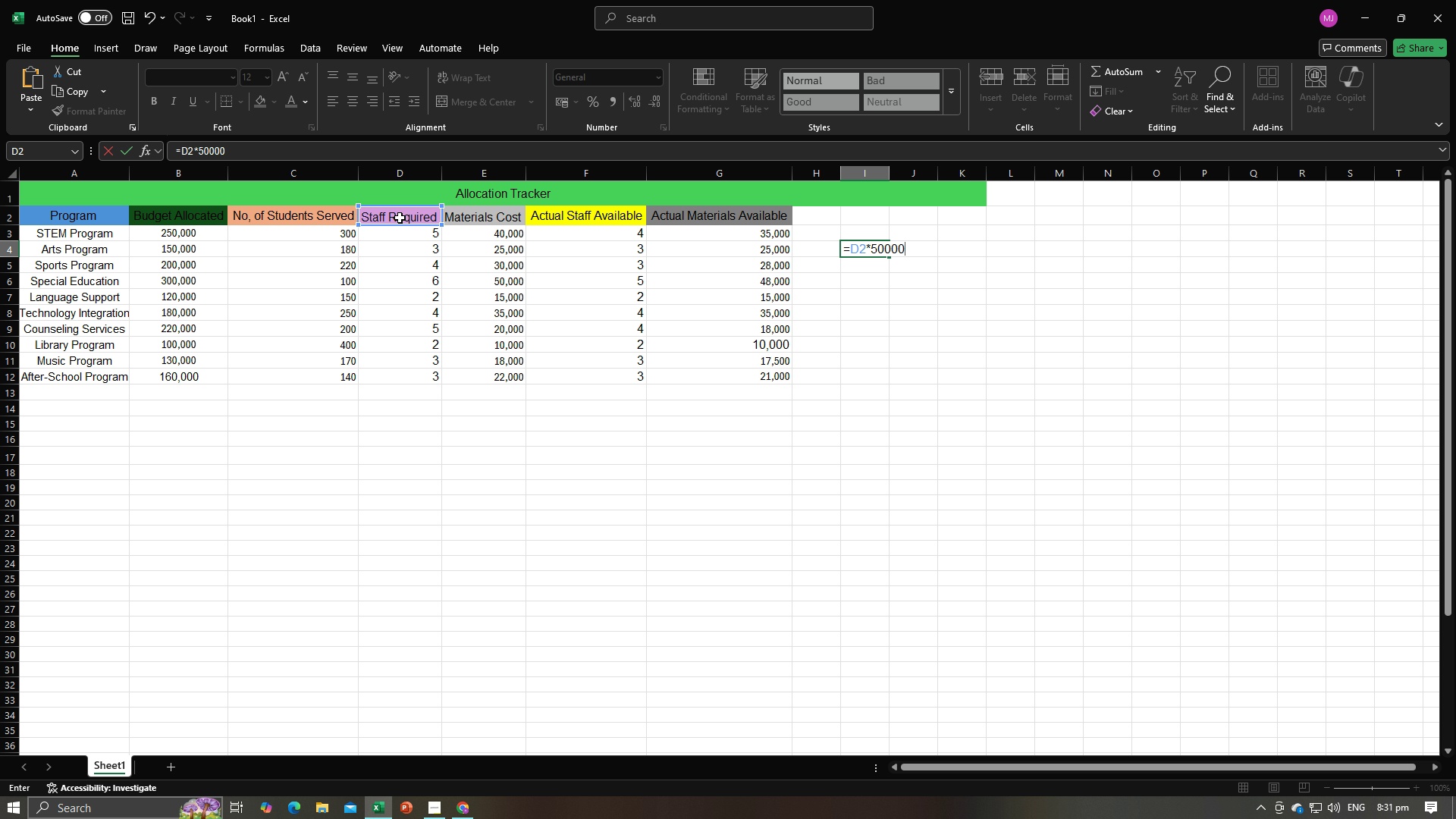 
key(Shift+ShiftLeft)
 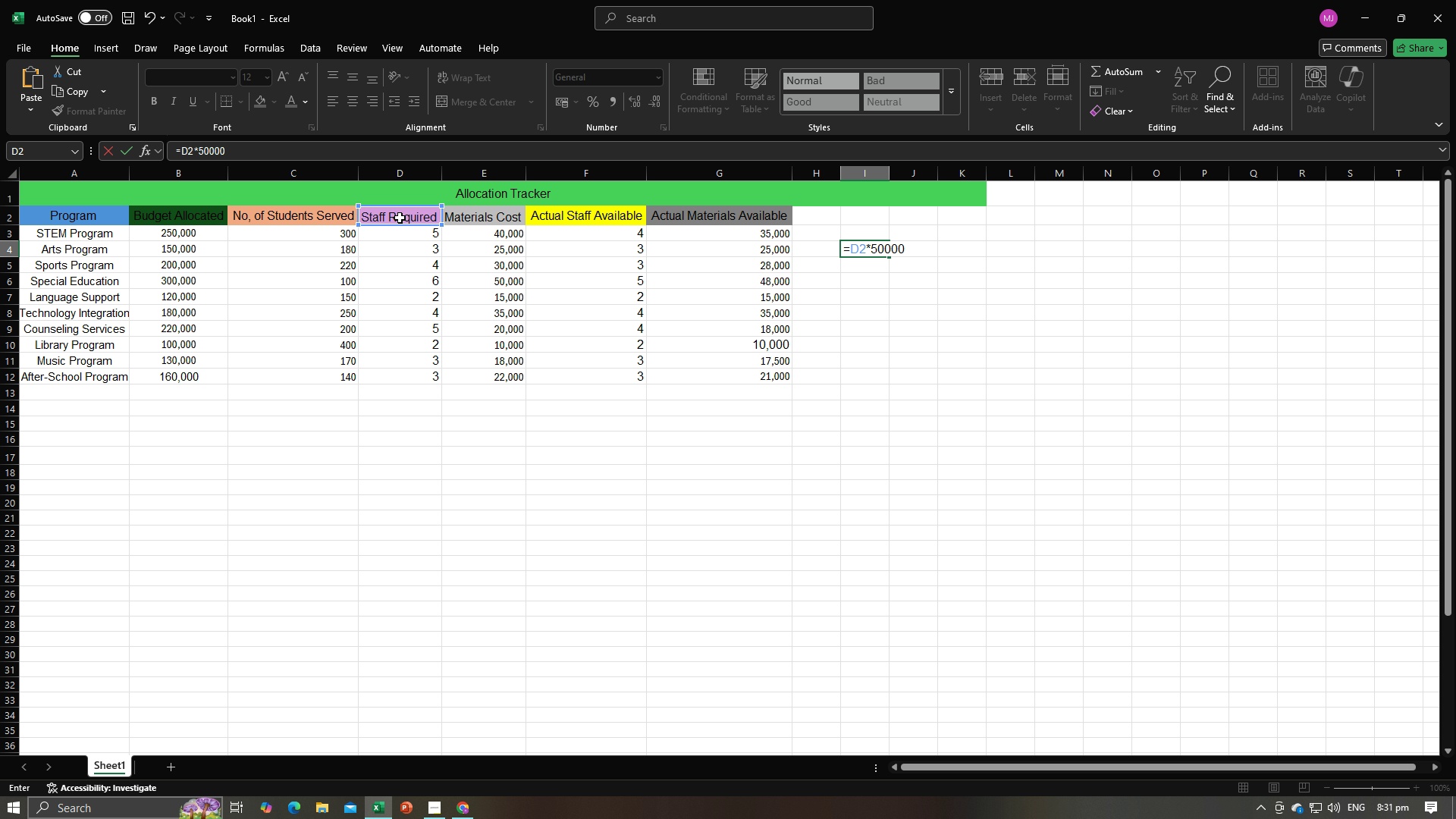 
key(Shift+Equal)
 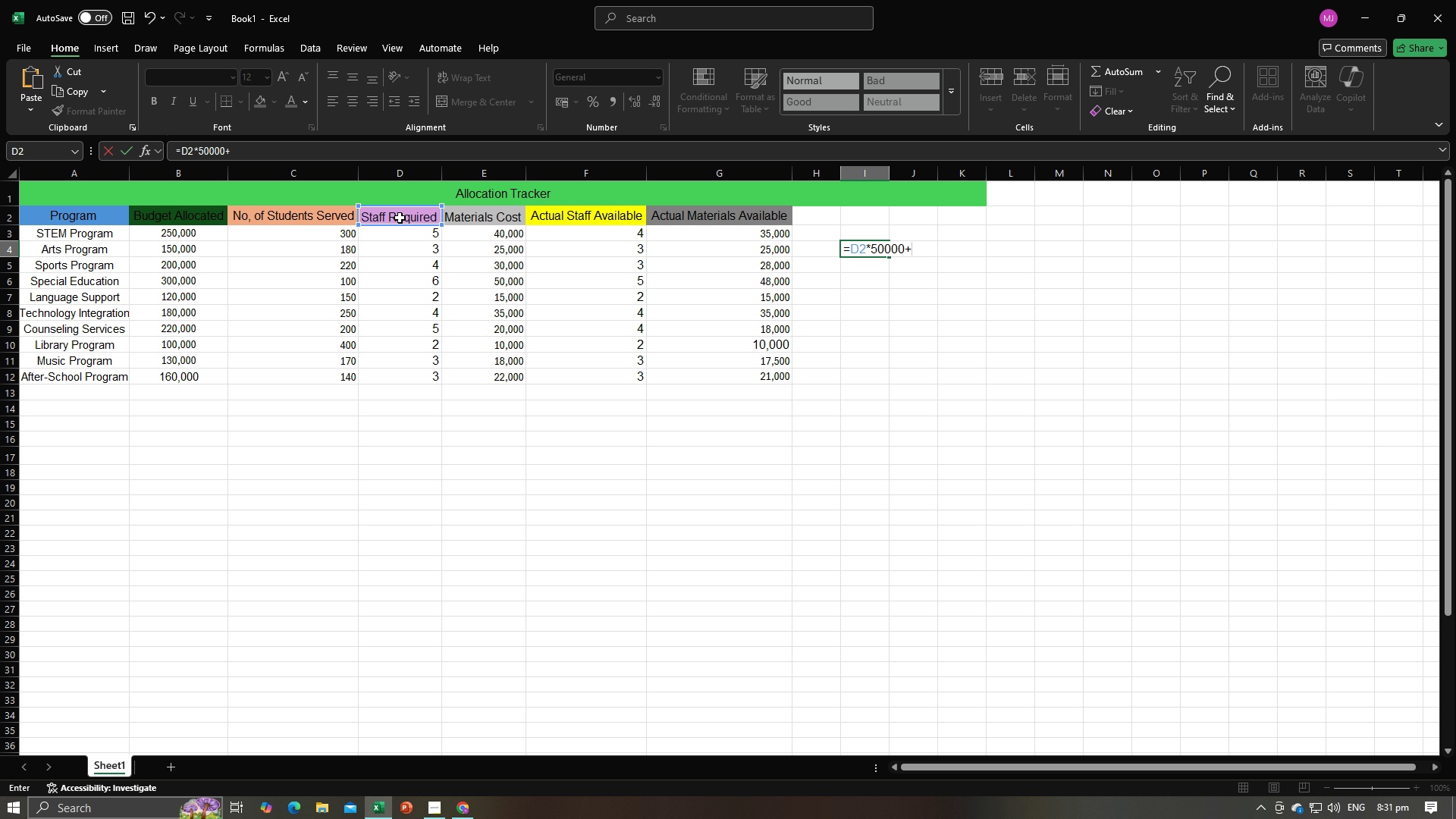 
key(Alt+AltLeft)
 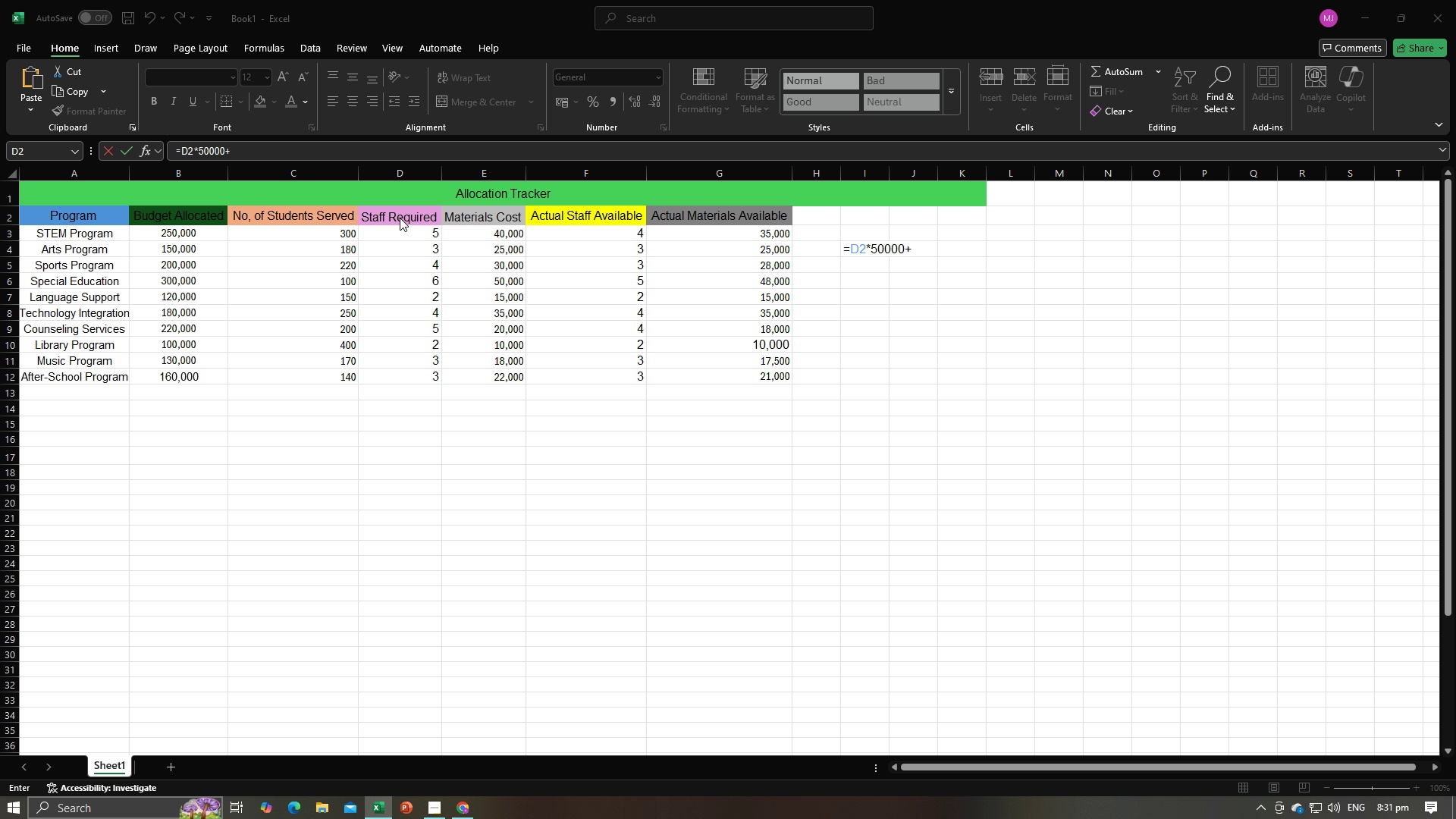 
key(Alt+Tab)
 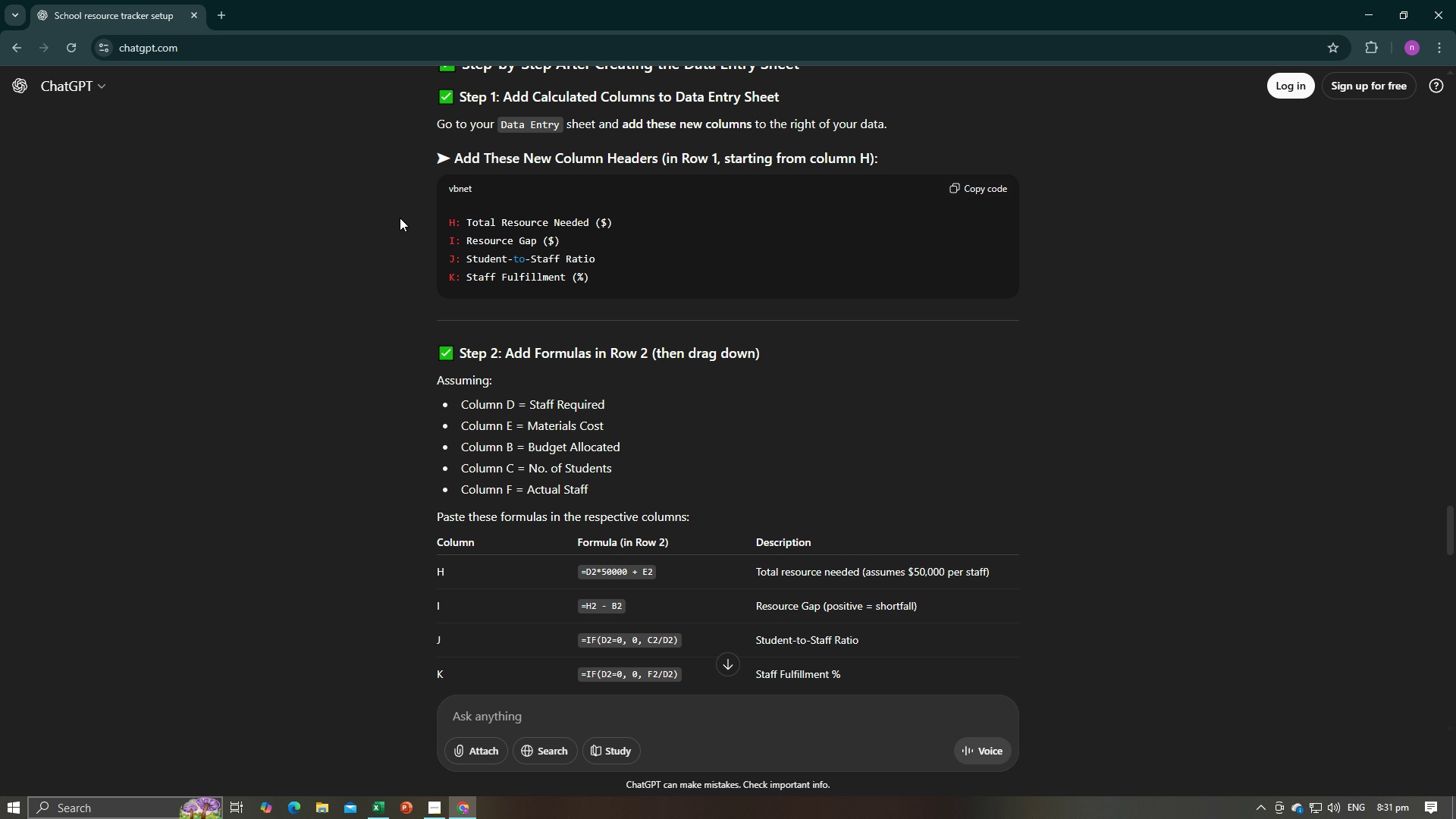 
key(Alt+AltLeft)
 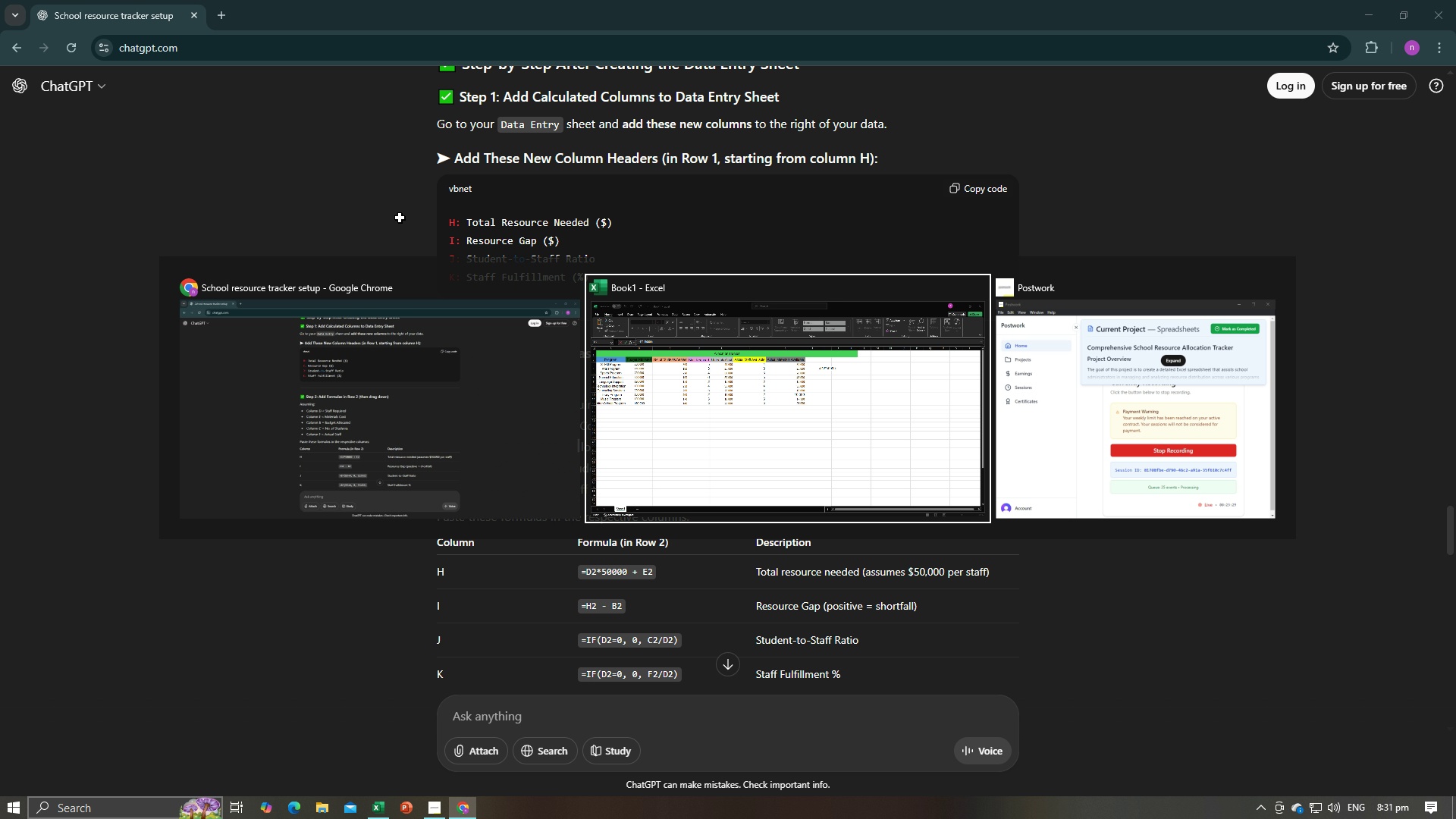 
key(Alt+Tab)
 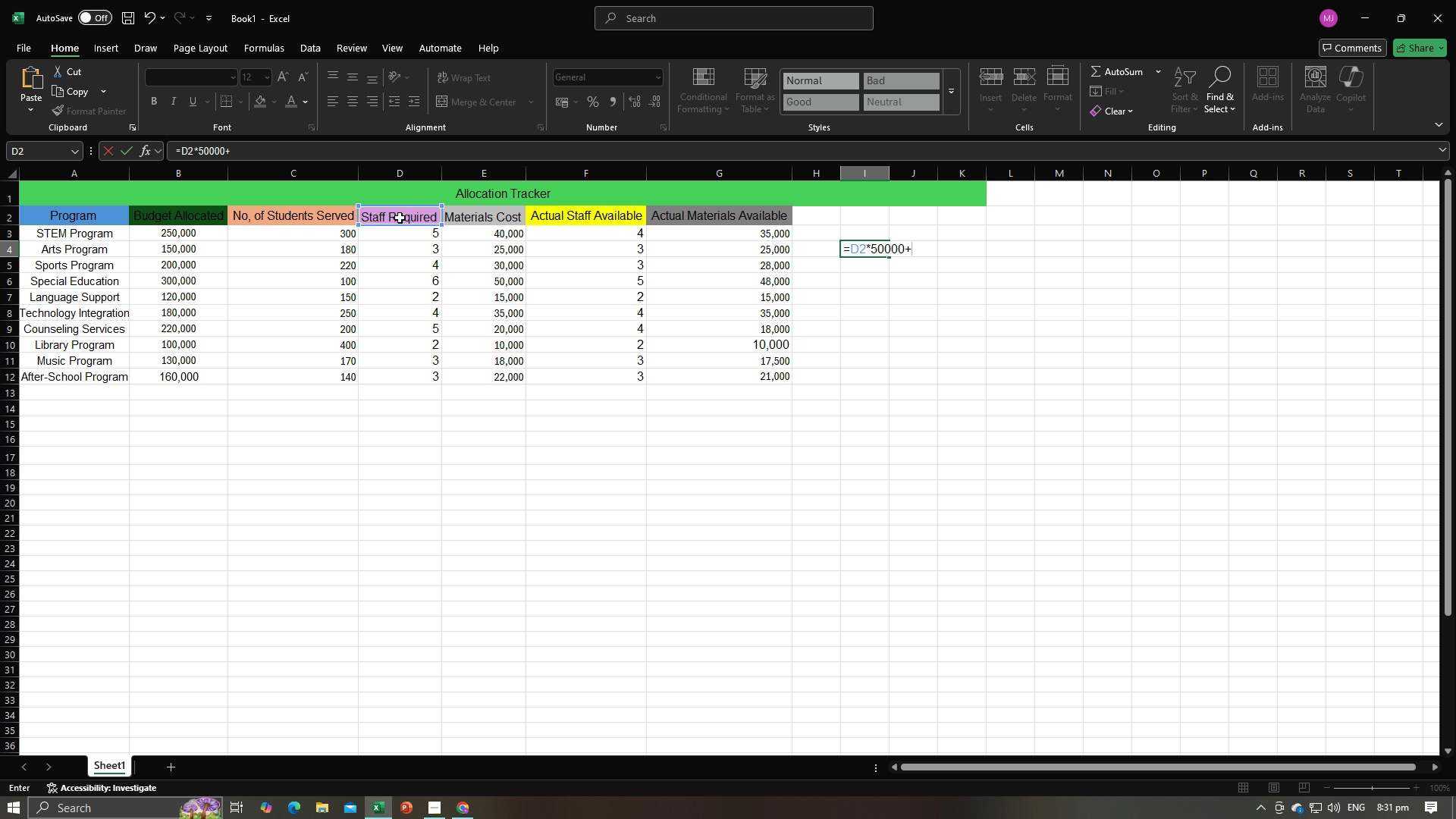 
key(Alt+AltLeft)
 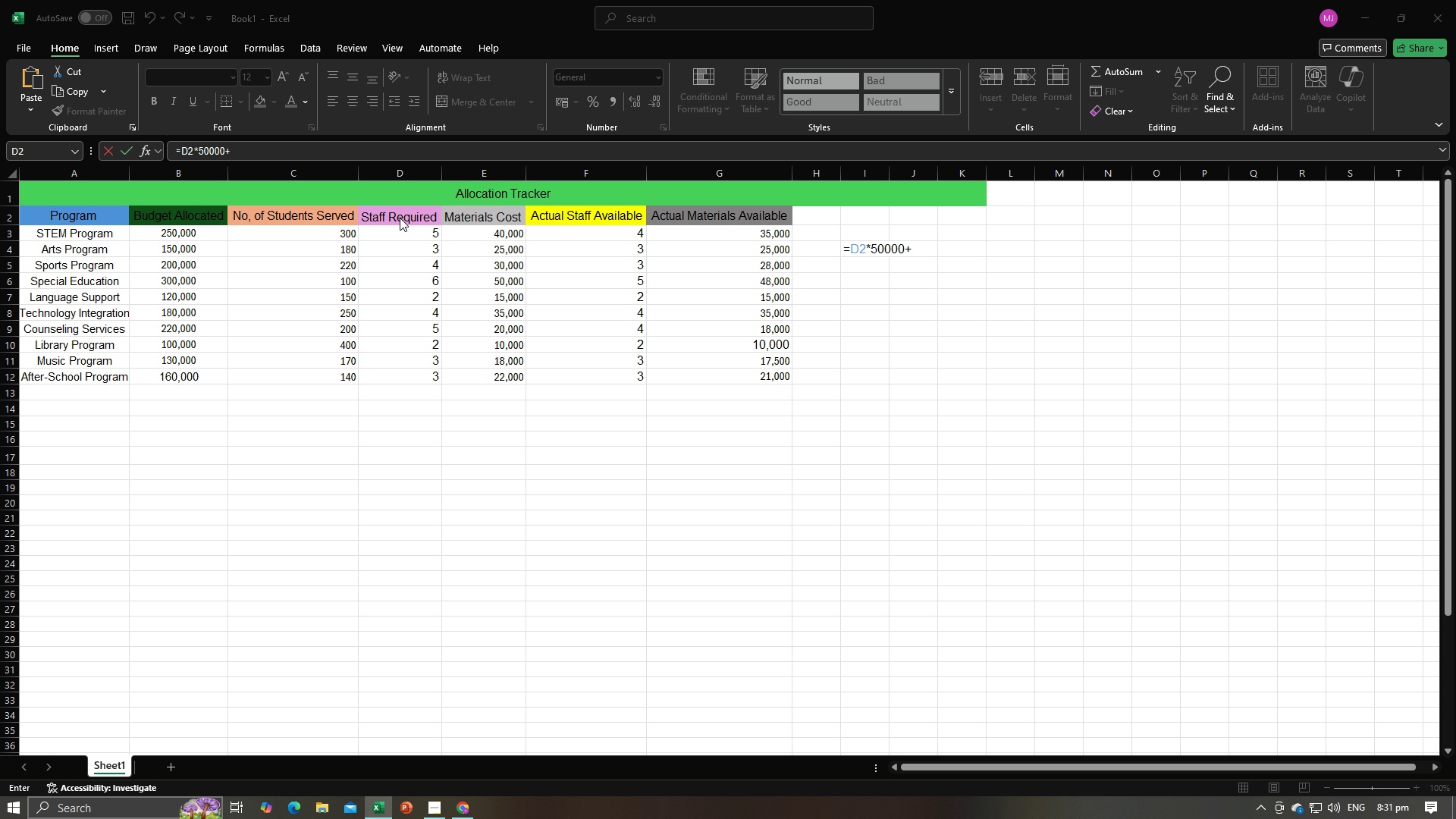 
key(Alt+Tab)
 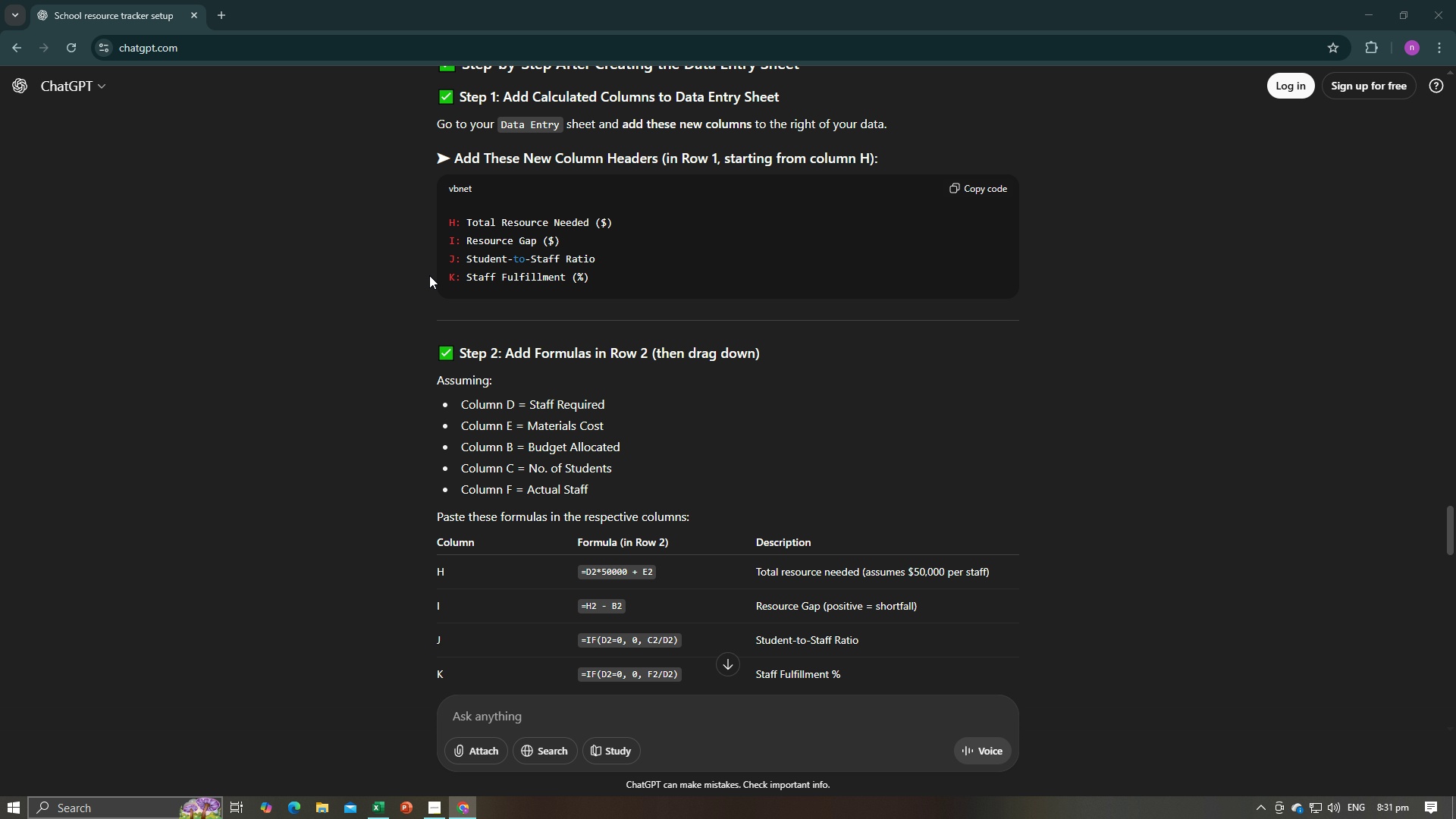 
key(Alt+AltLeft)
 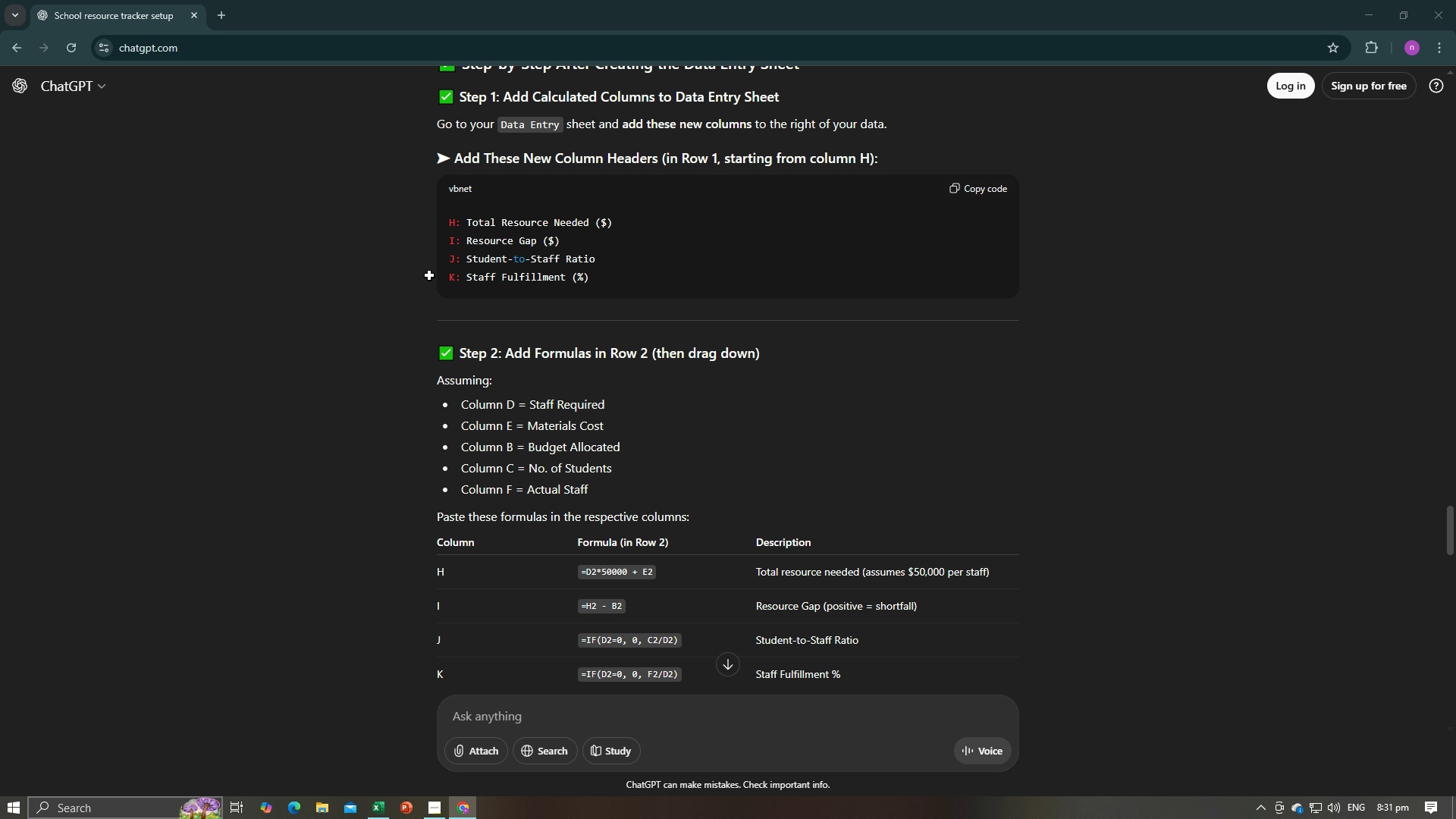 
key(Alt+Tab)
 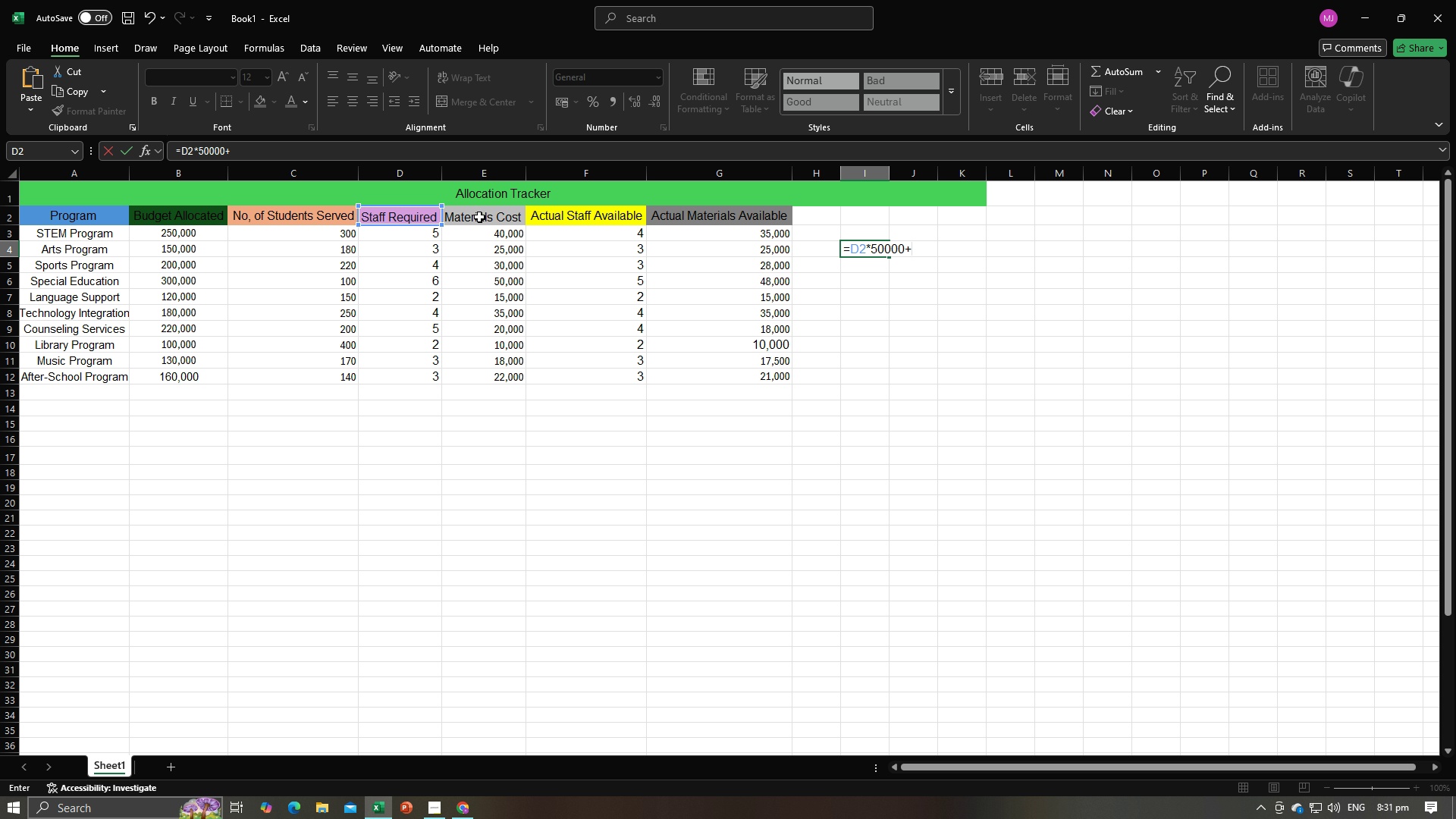 
left_click([479, 216])
 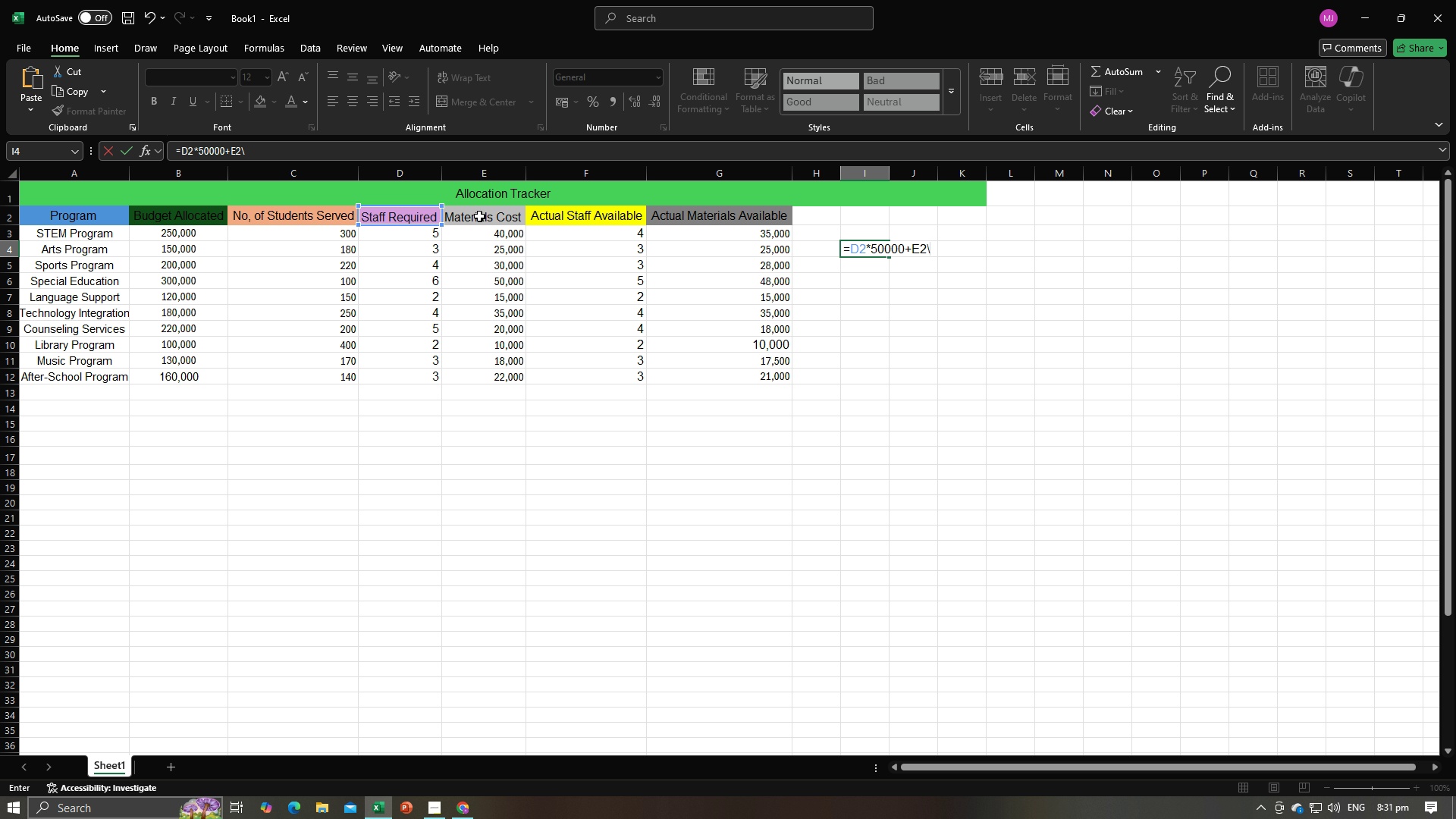 
key(Backslash)
 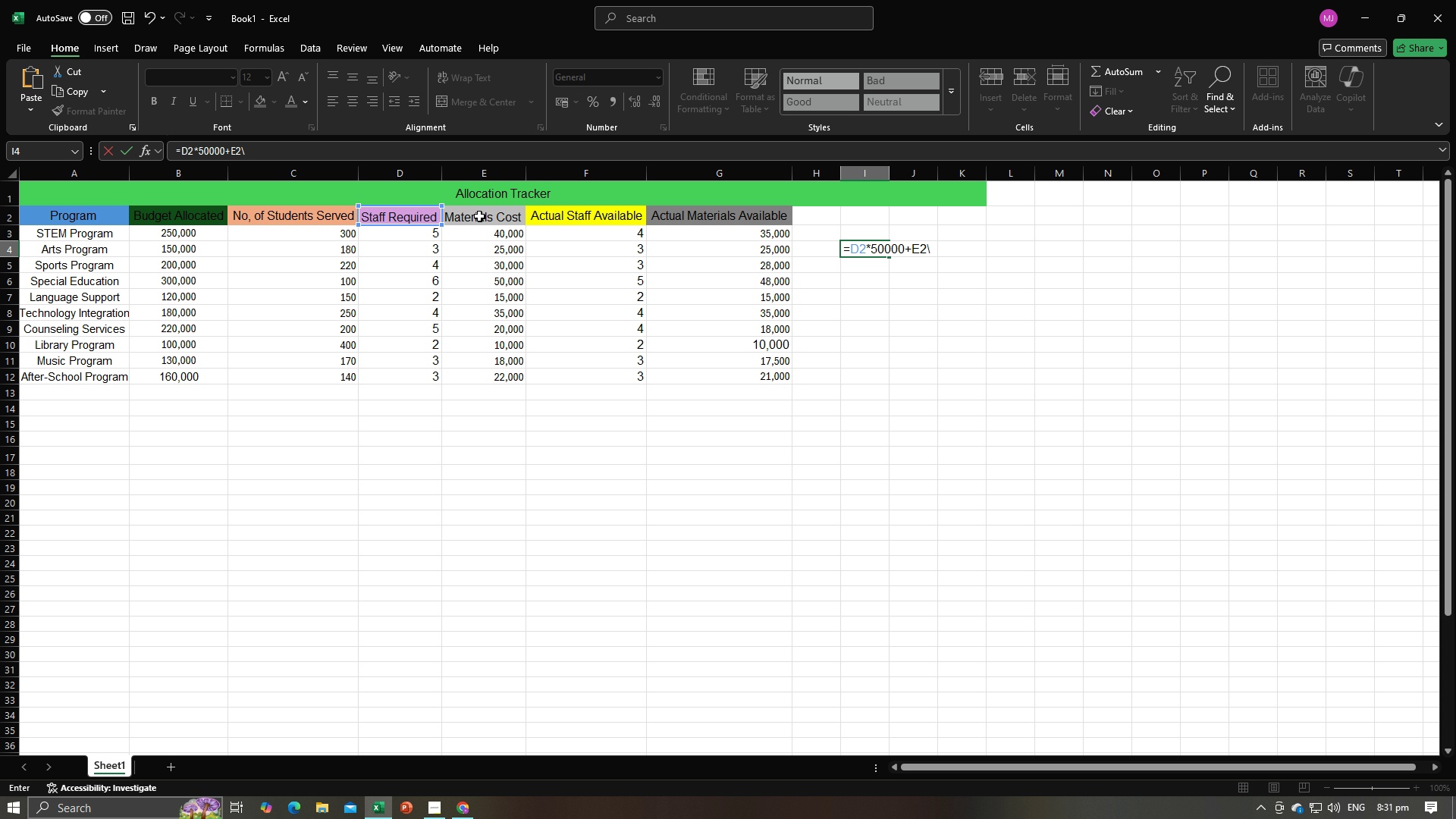 
key(Backspace)
 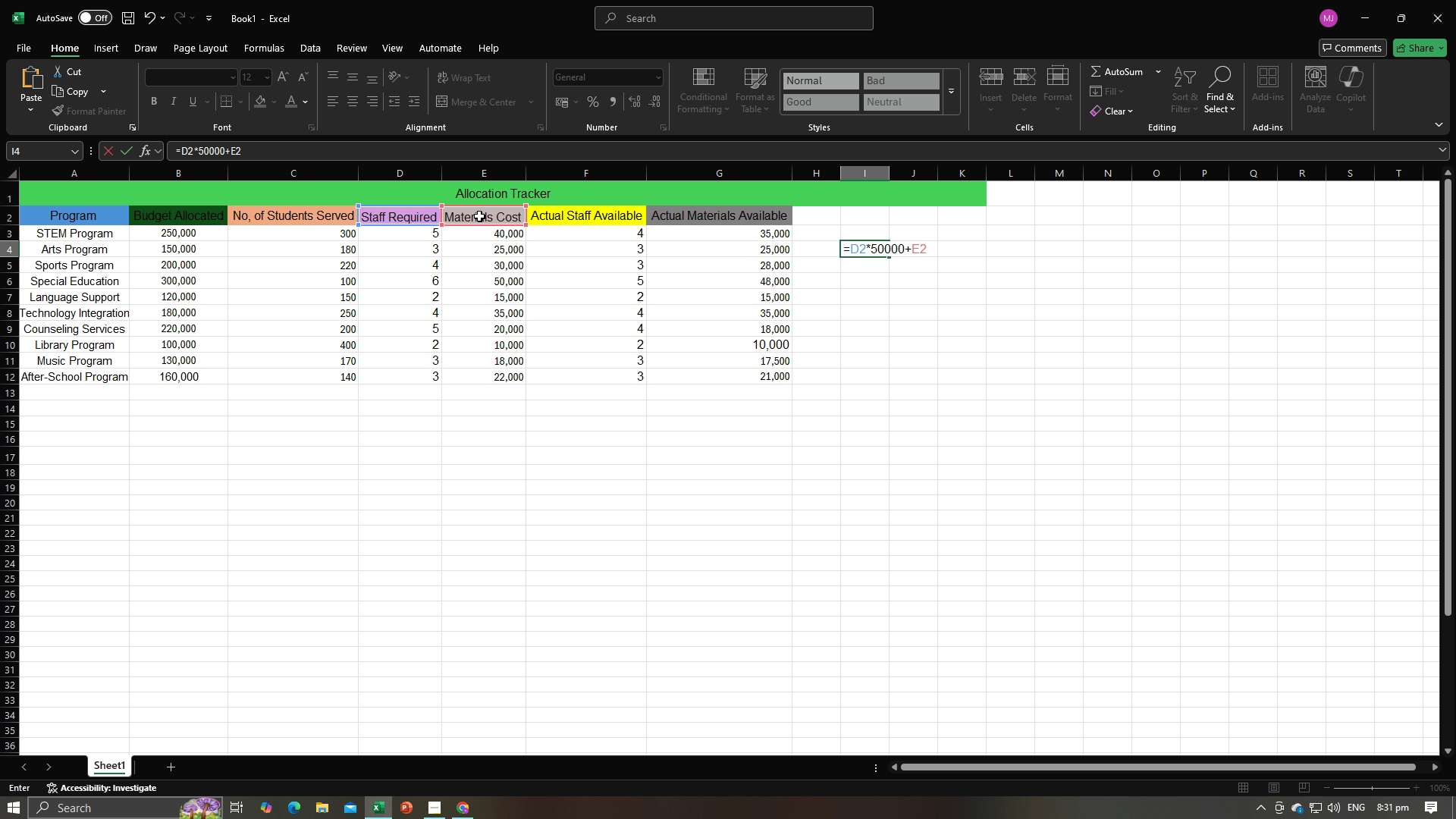 
key(Enter)
 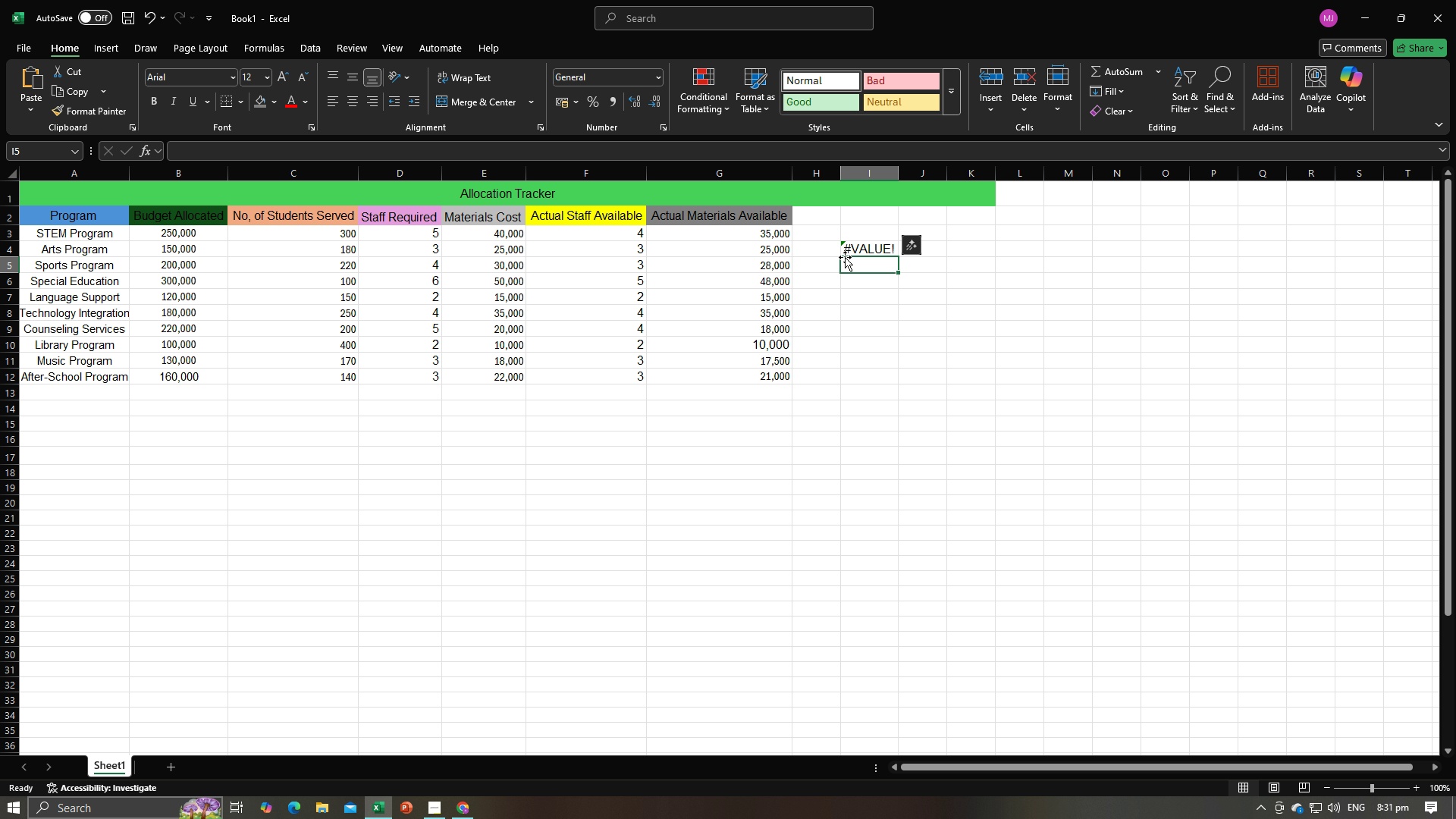 
left_click([851, 242])
 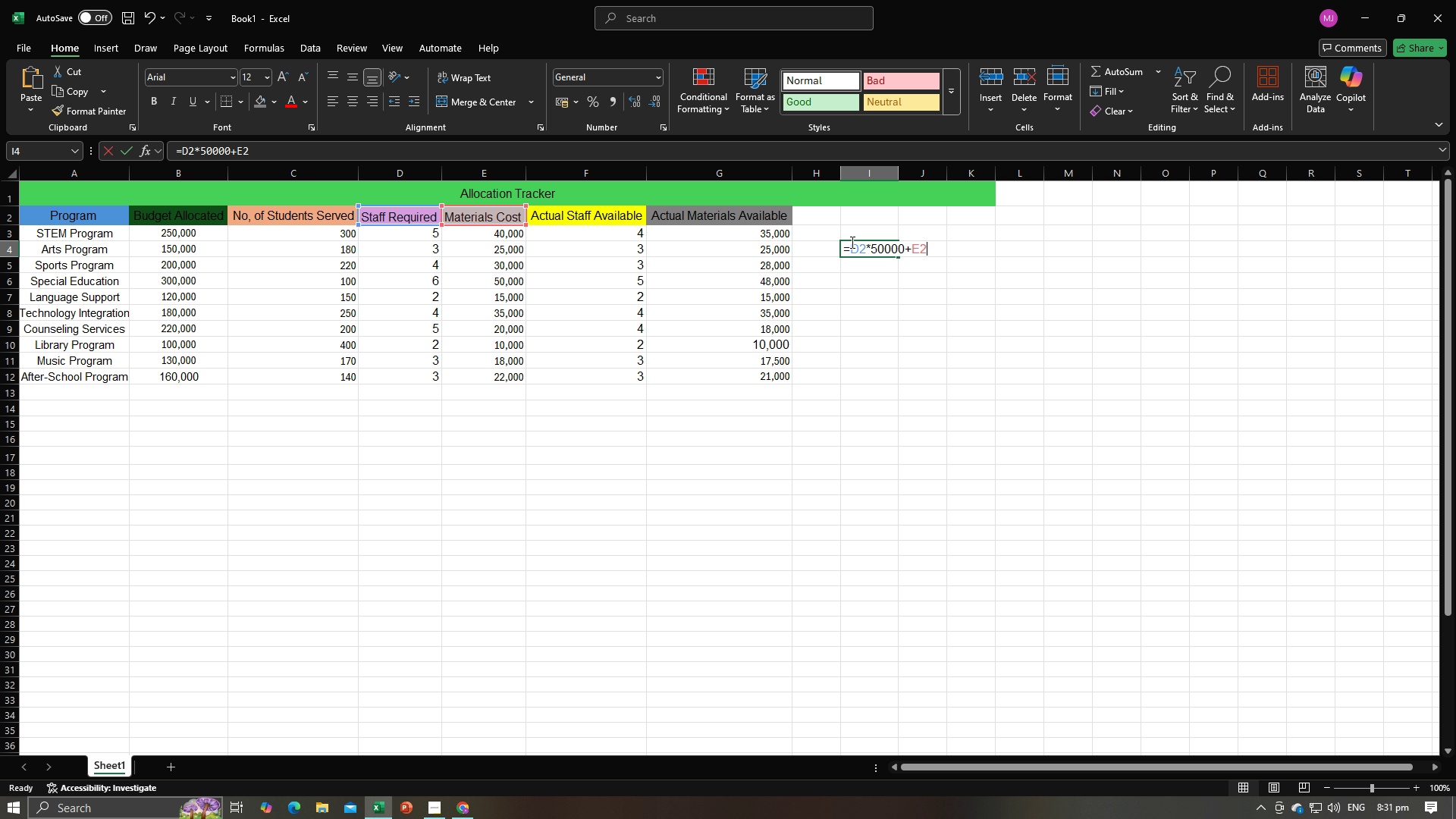 
key(Backspace)
 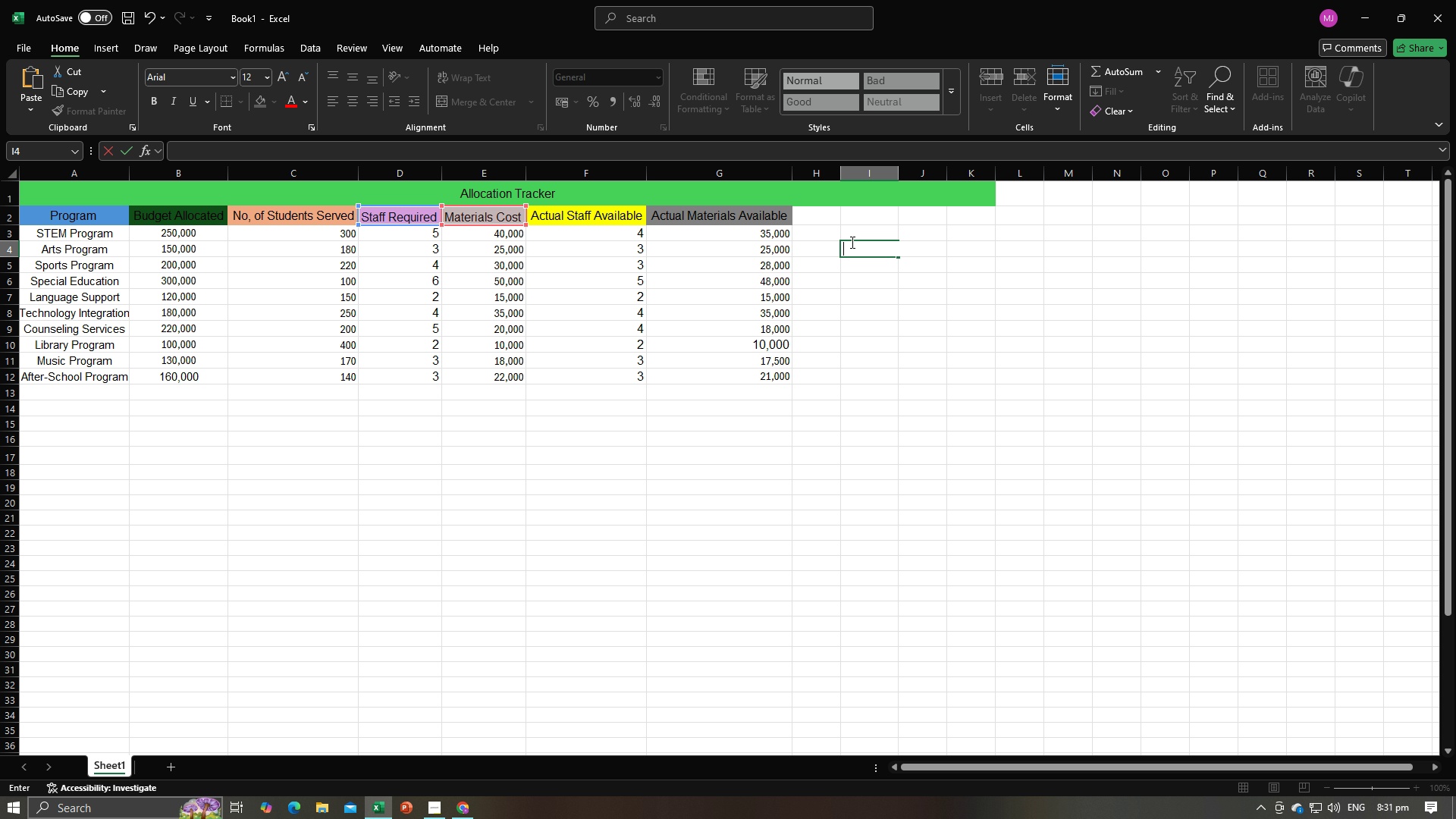 
key(Equal)
 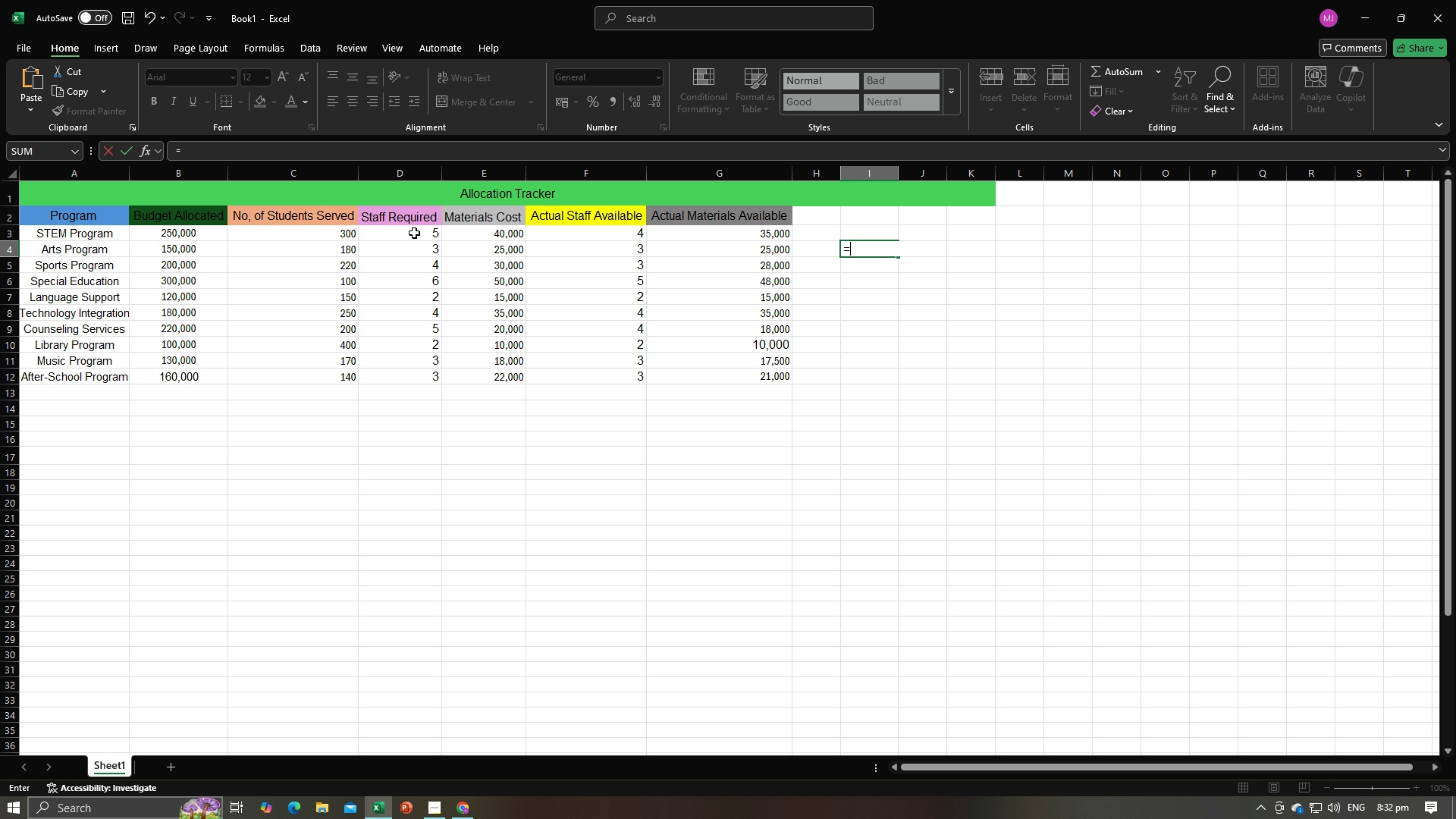 
wait(6.58)
 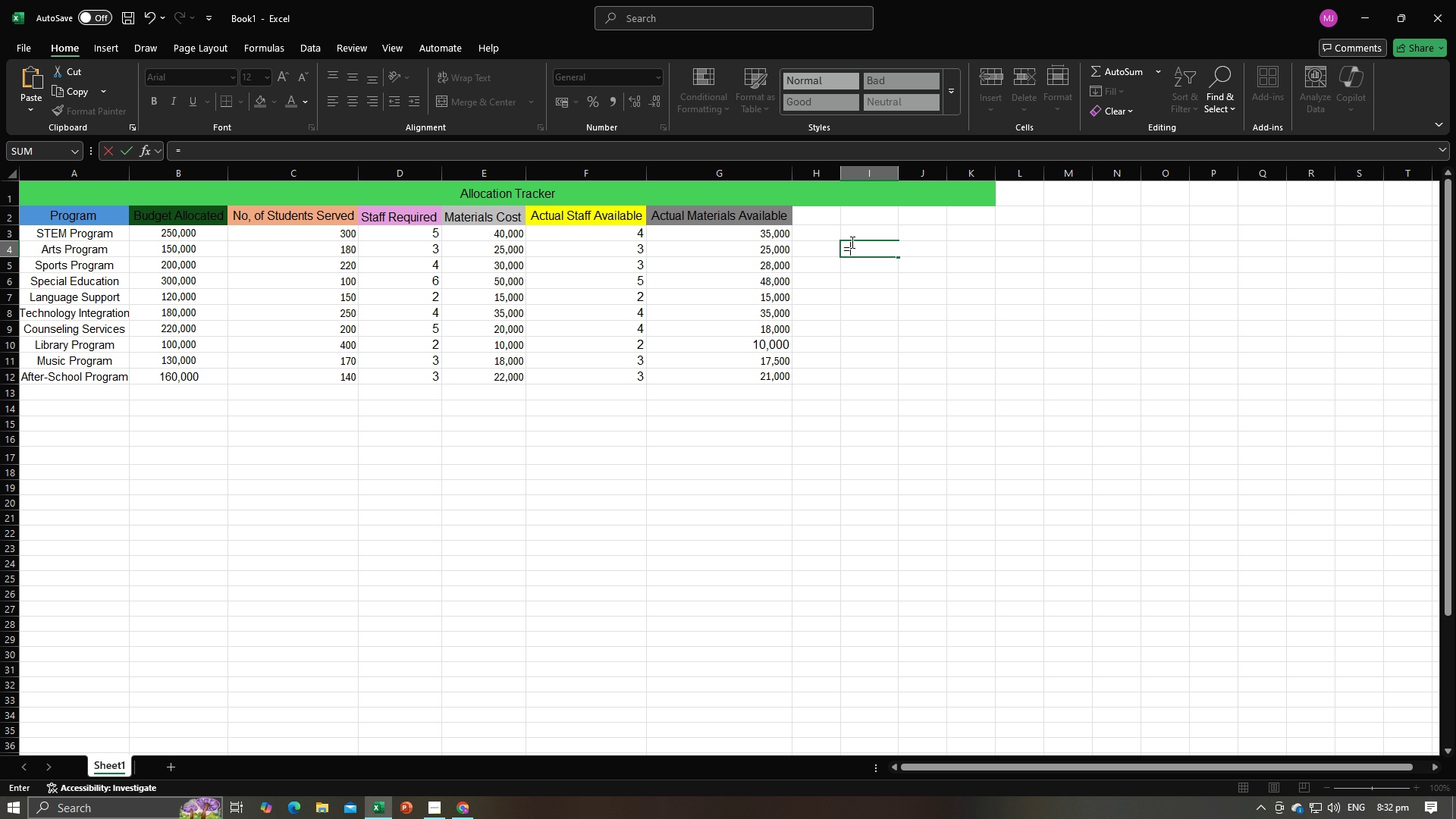 
left_click_drag(start_coordinate=[400, 236], to_coordinate=[414, 372])
 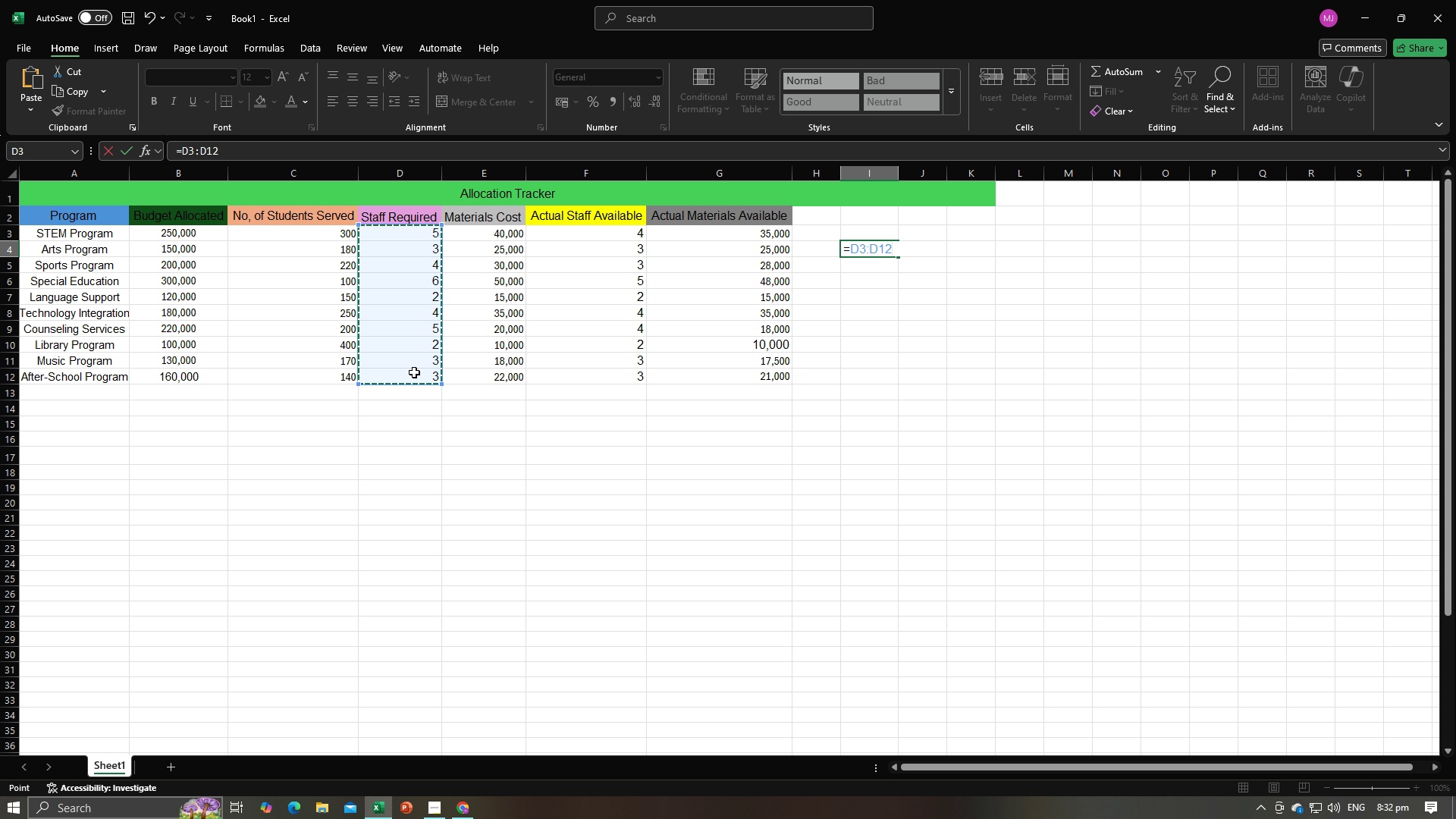 
type(*50000)
 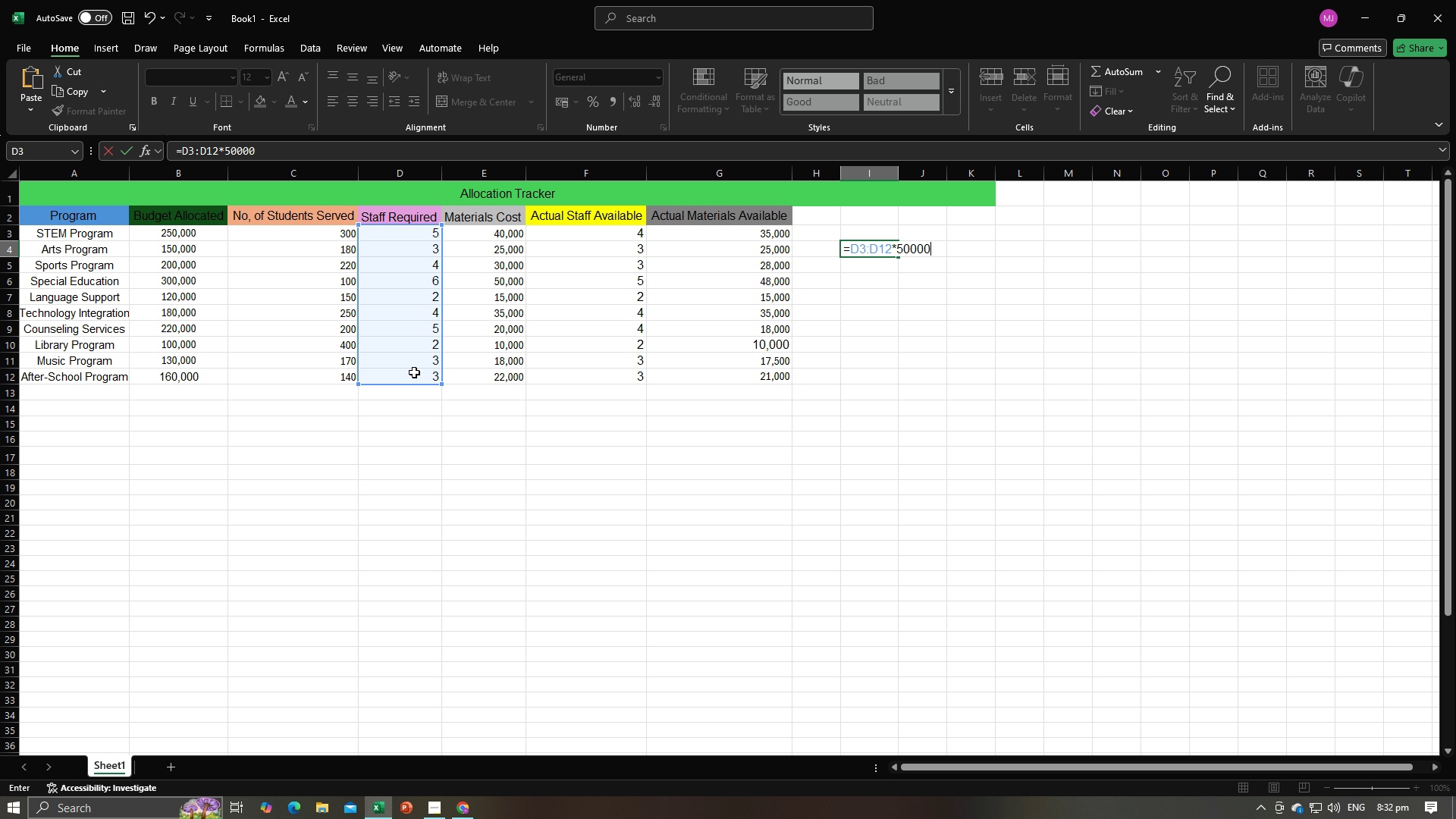 
key(Alt+AltLeft)
 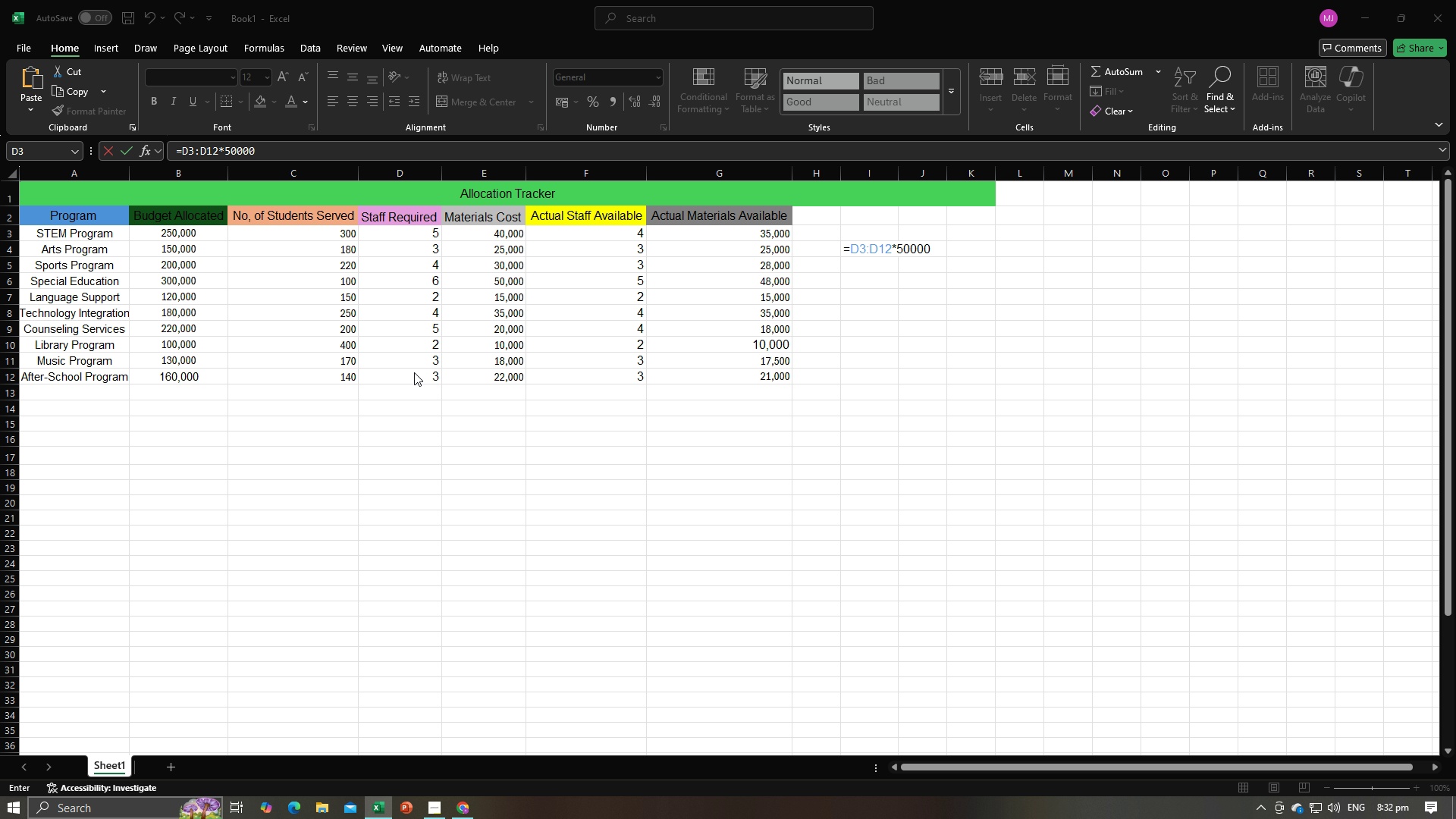 
key(Alt+Tab)
 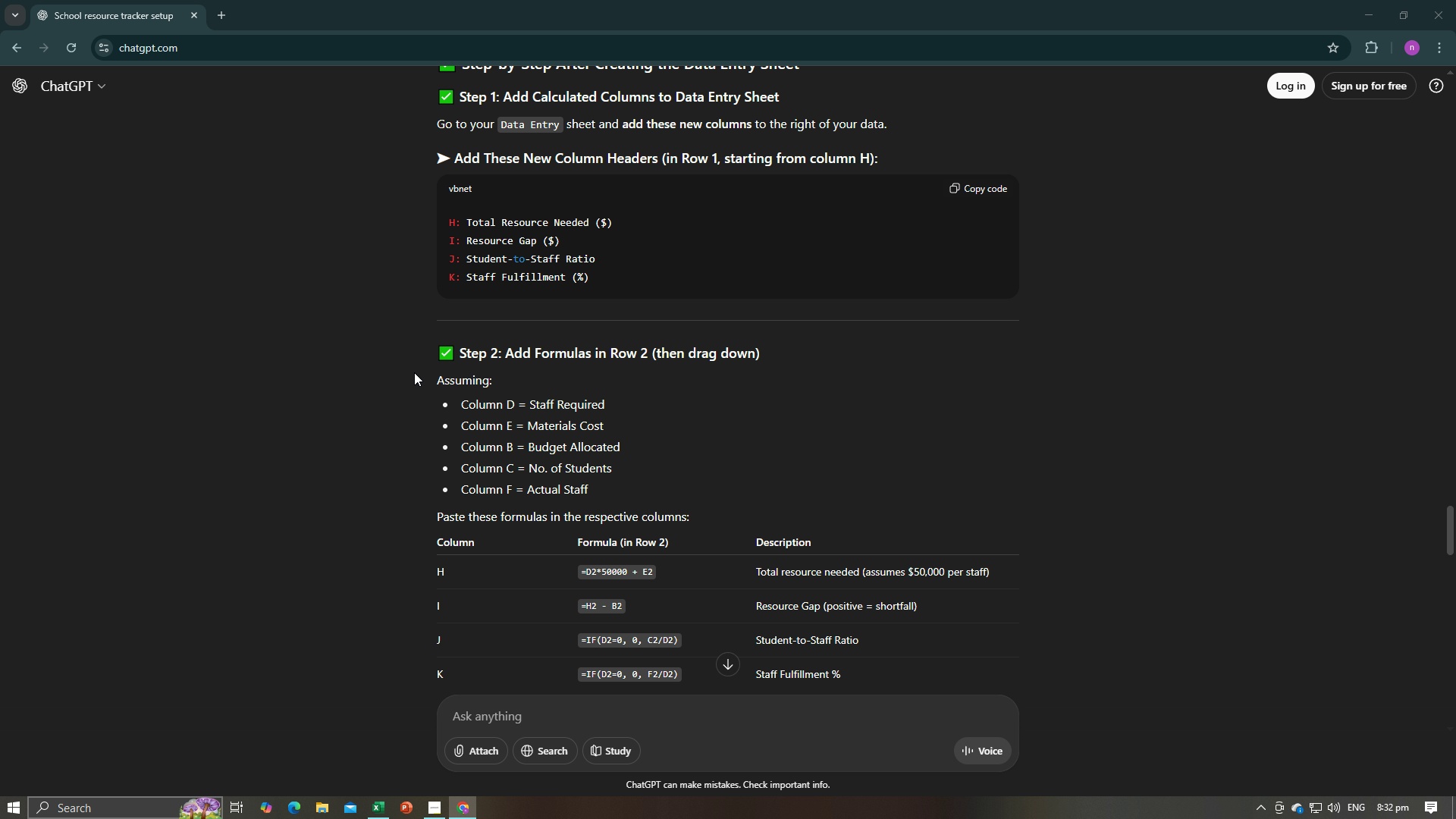 
key(Alt+AltLeft)
 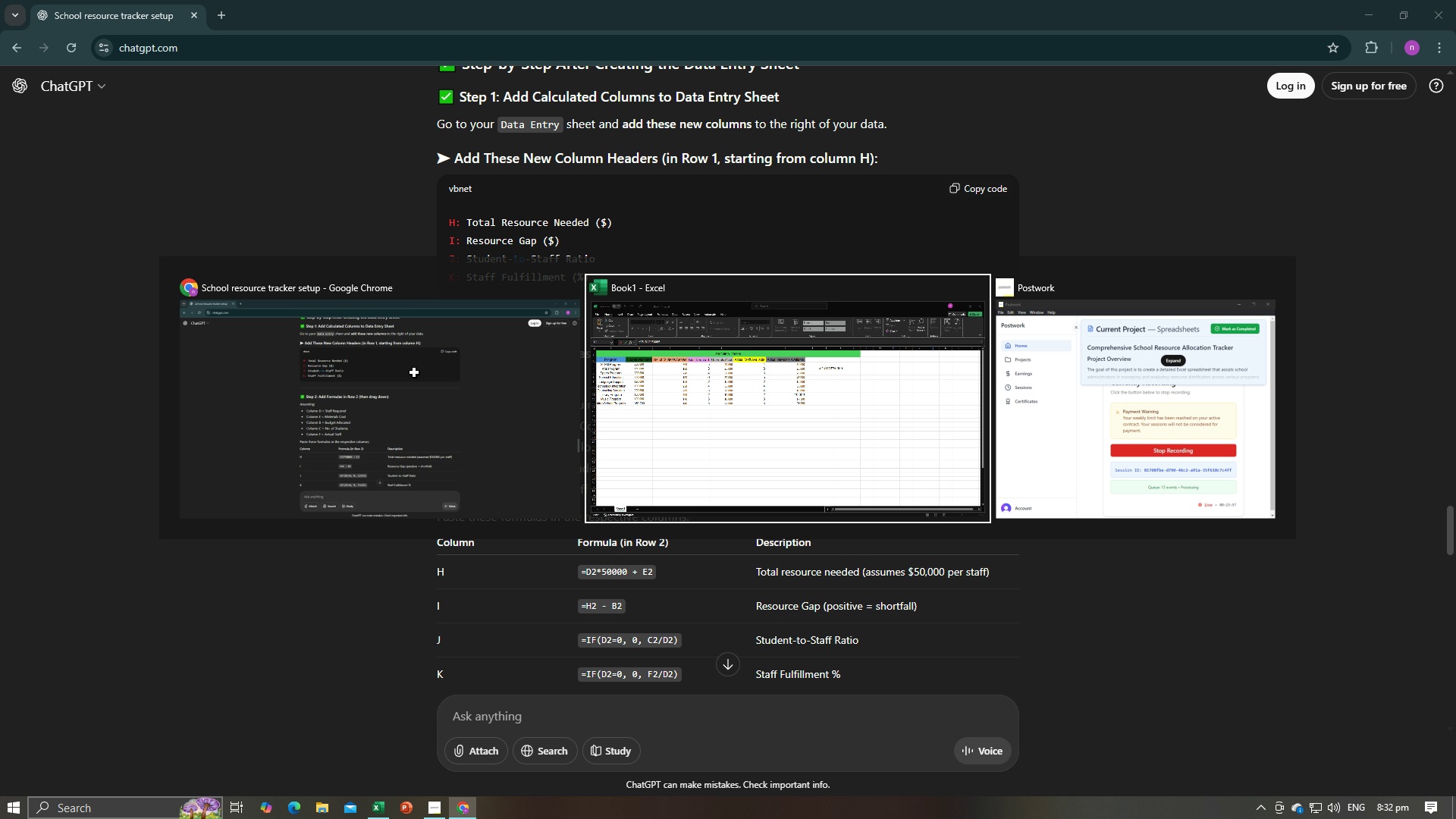 
key(Alt+Tab)
 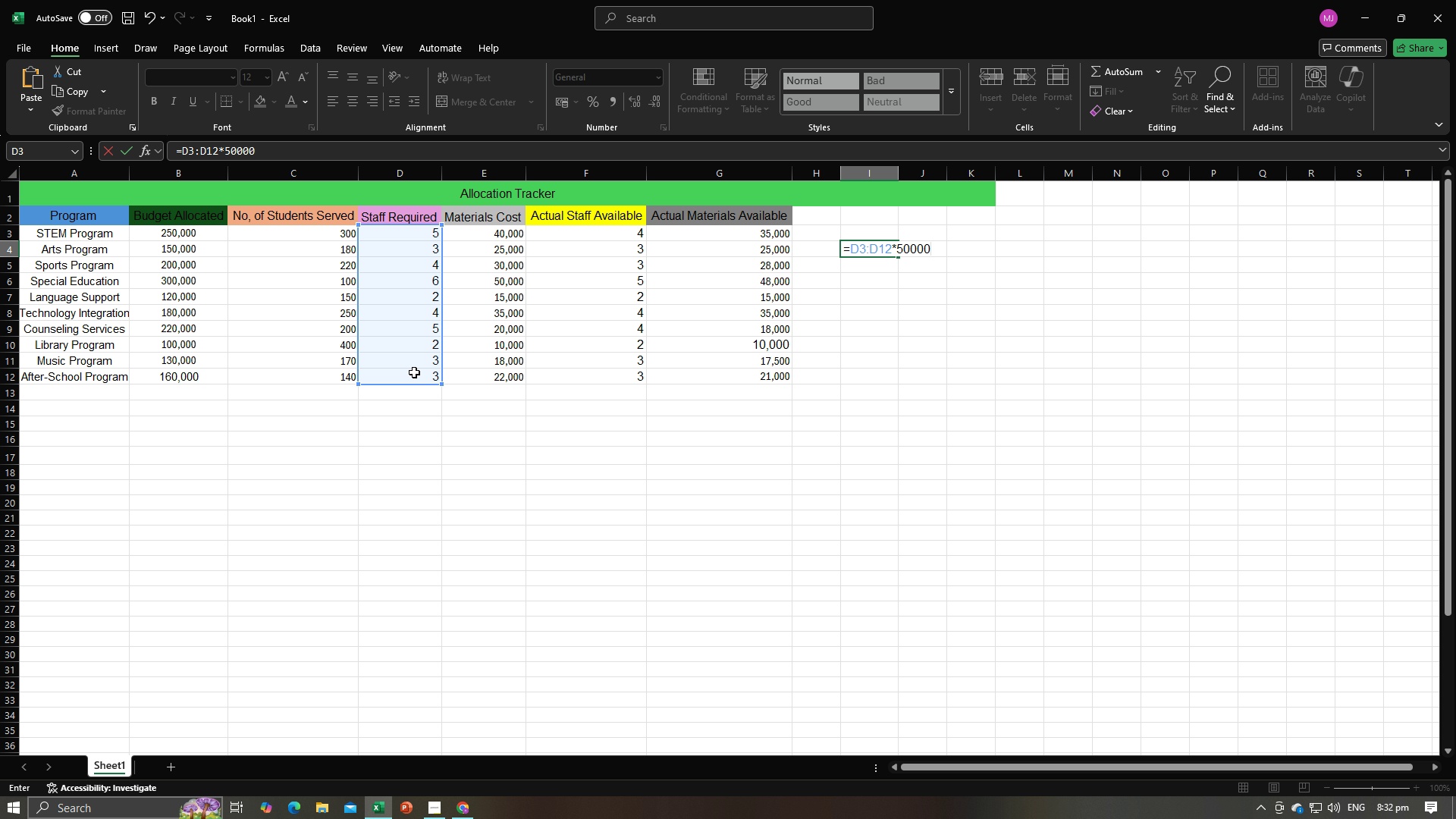 
key(Shift+Equal)
 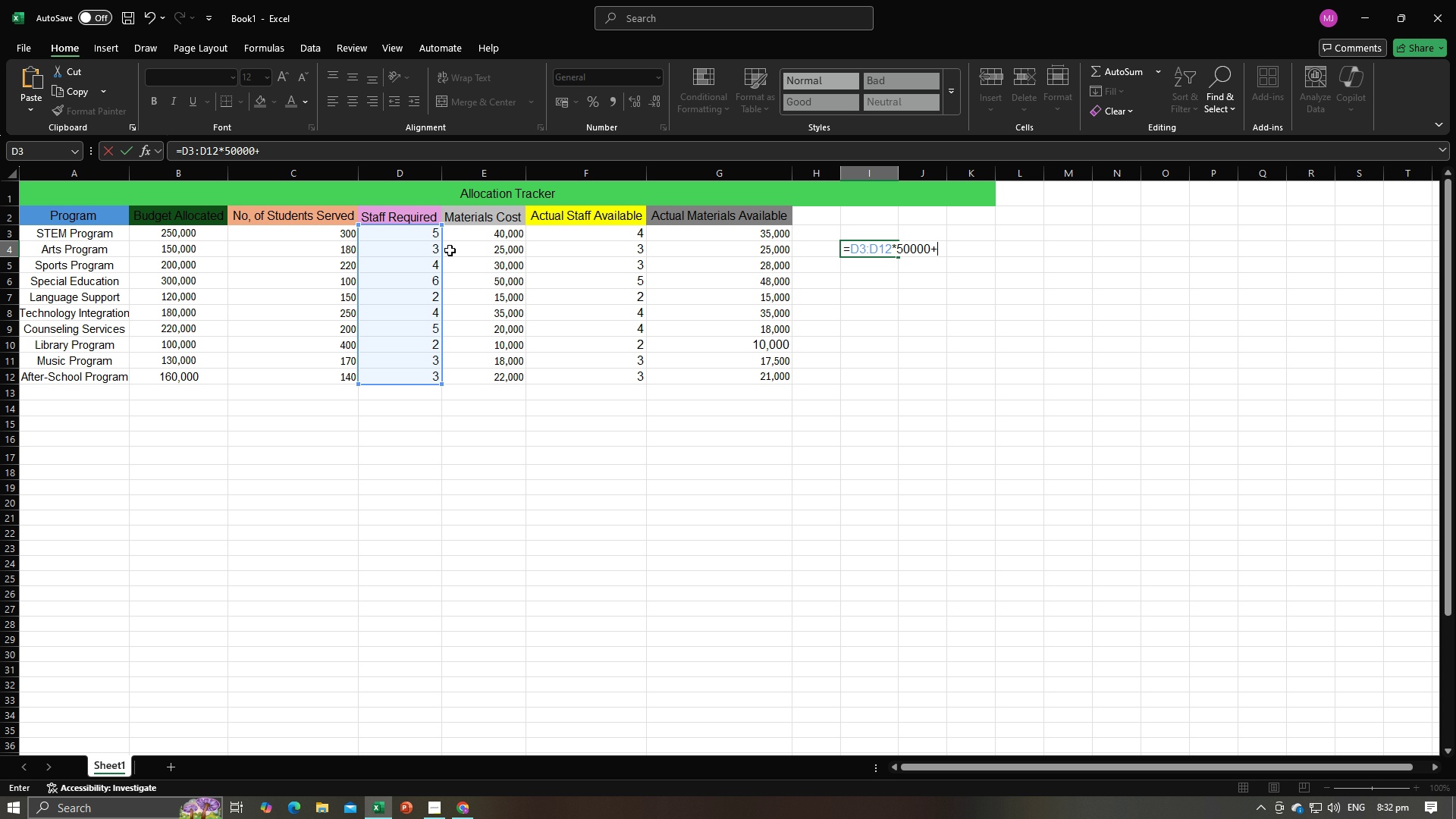 
left_click_drag(start_coordinate=[470, 229], to_coordinate=[502, 378])
 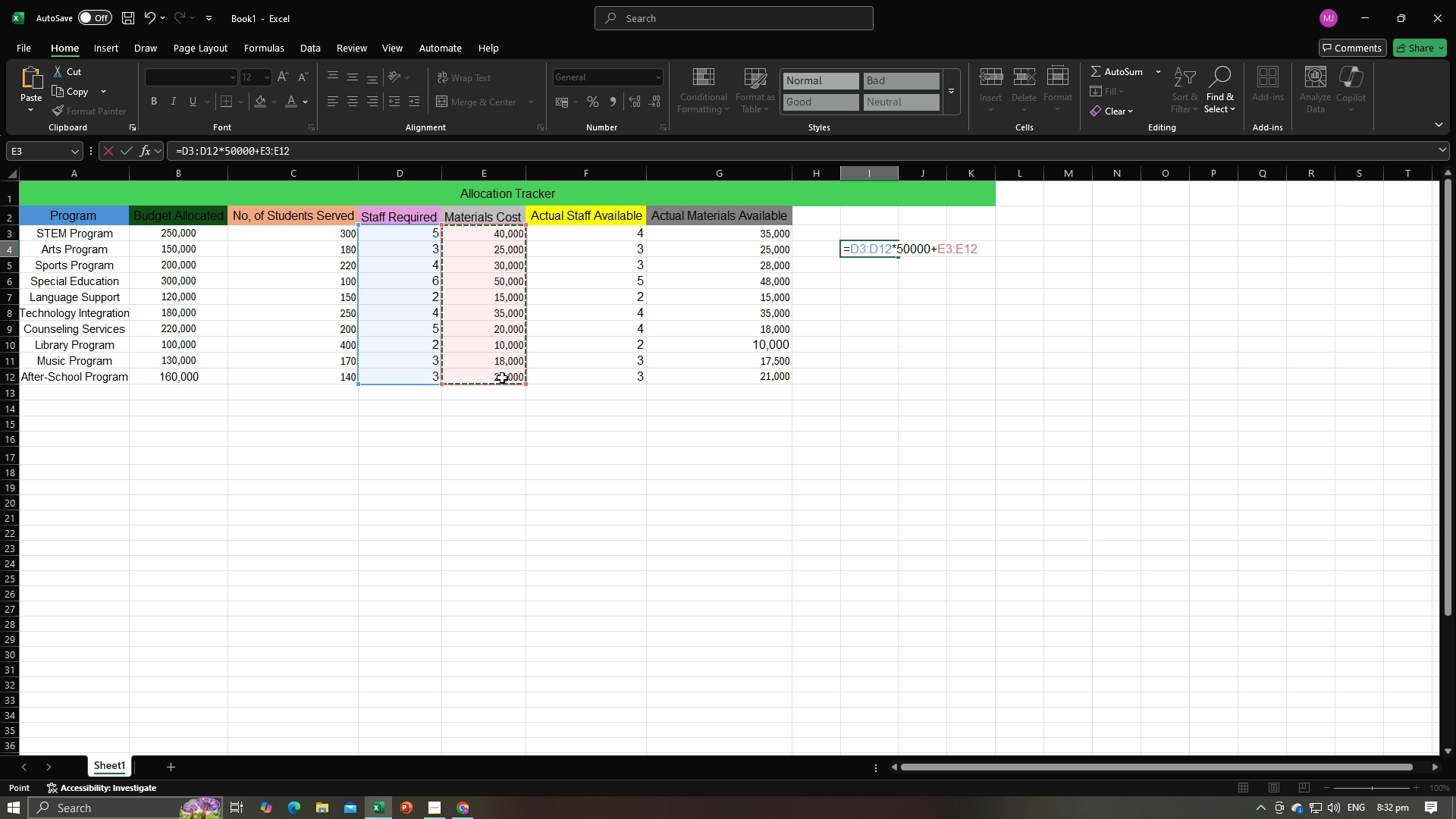 
key(Enter)